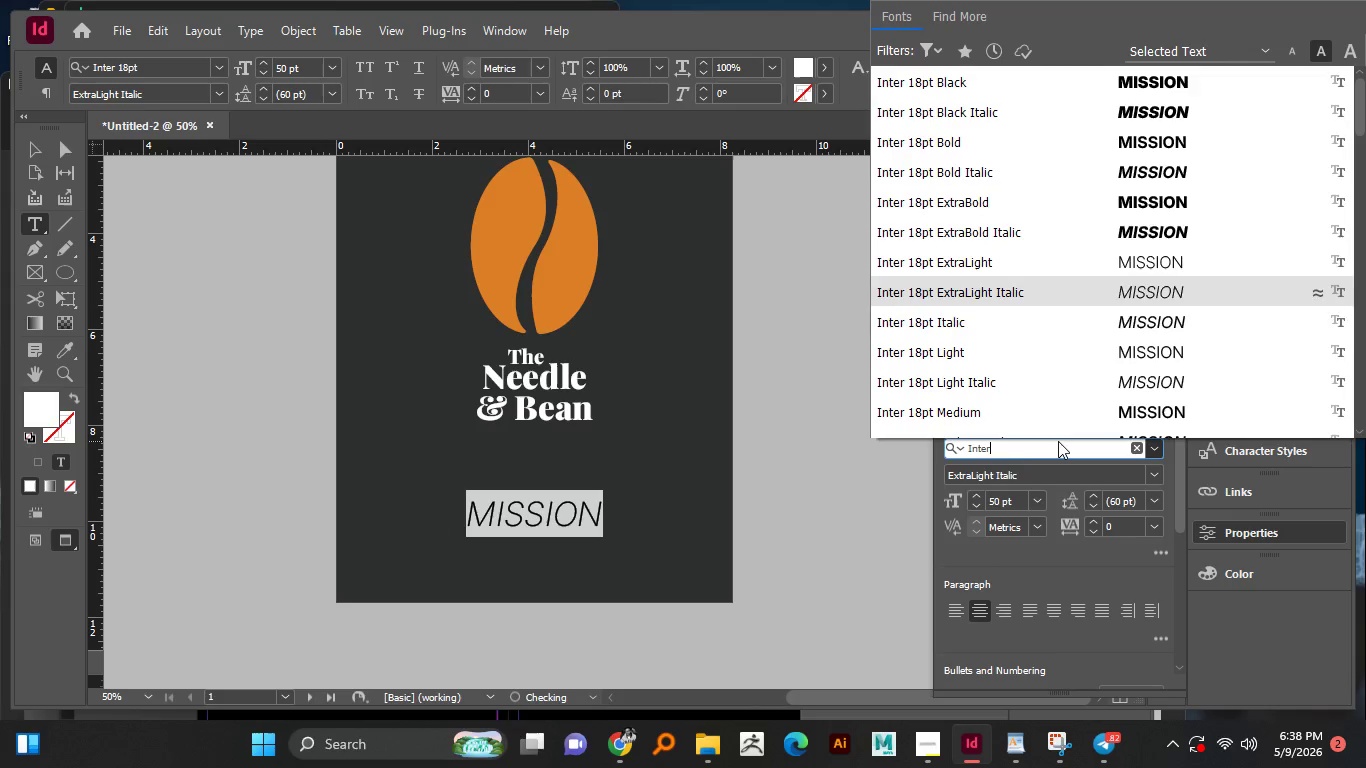 
key(ArrowDown)
 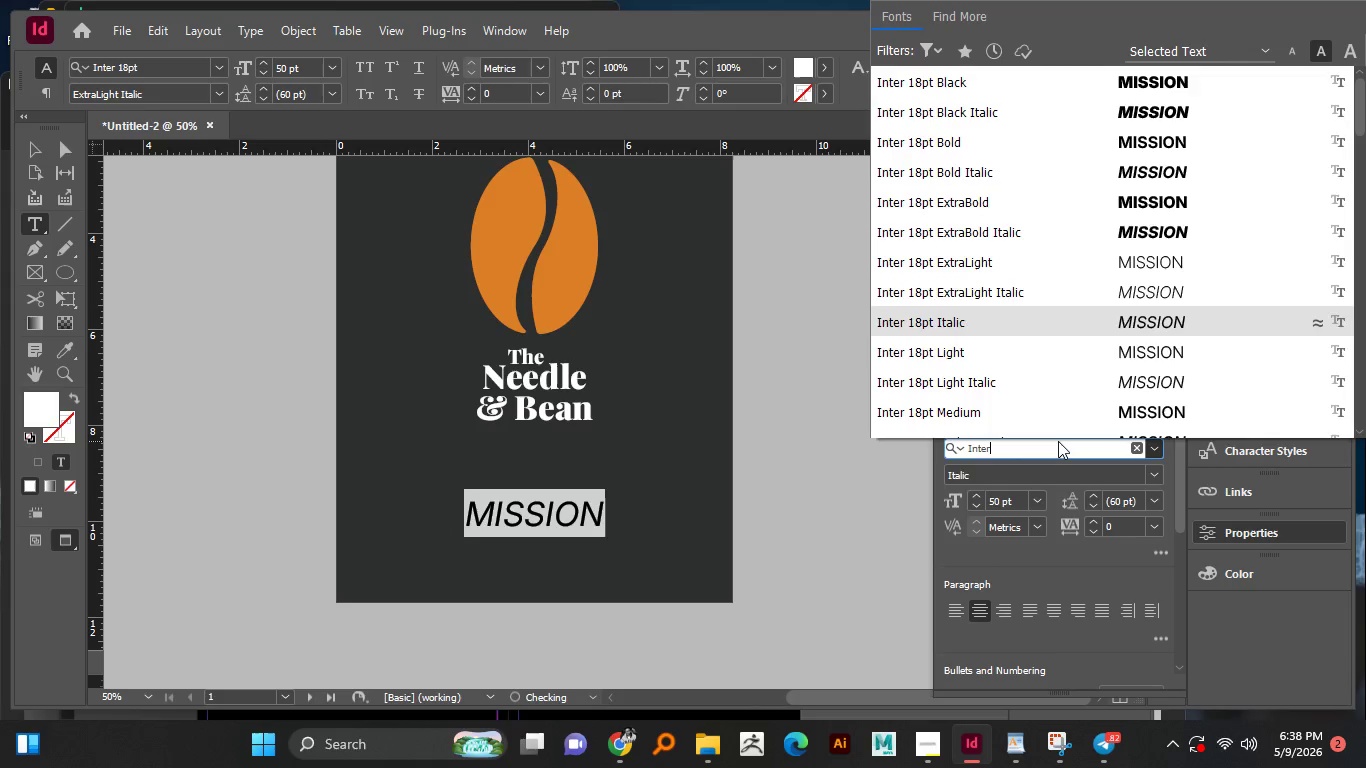 
key(ArrowDown)
 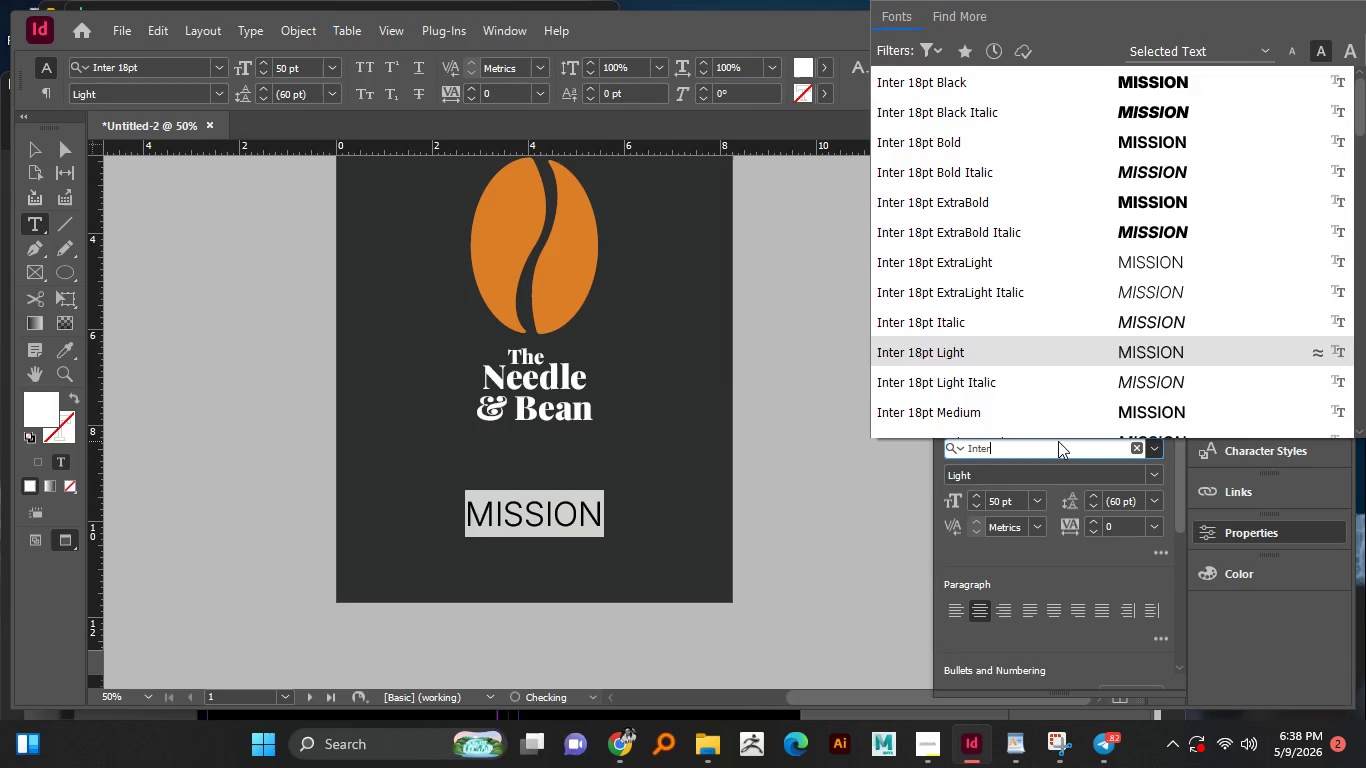 
key(ArrowDown)
 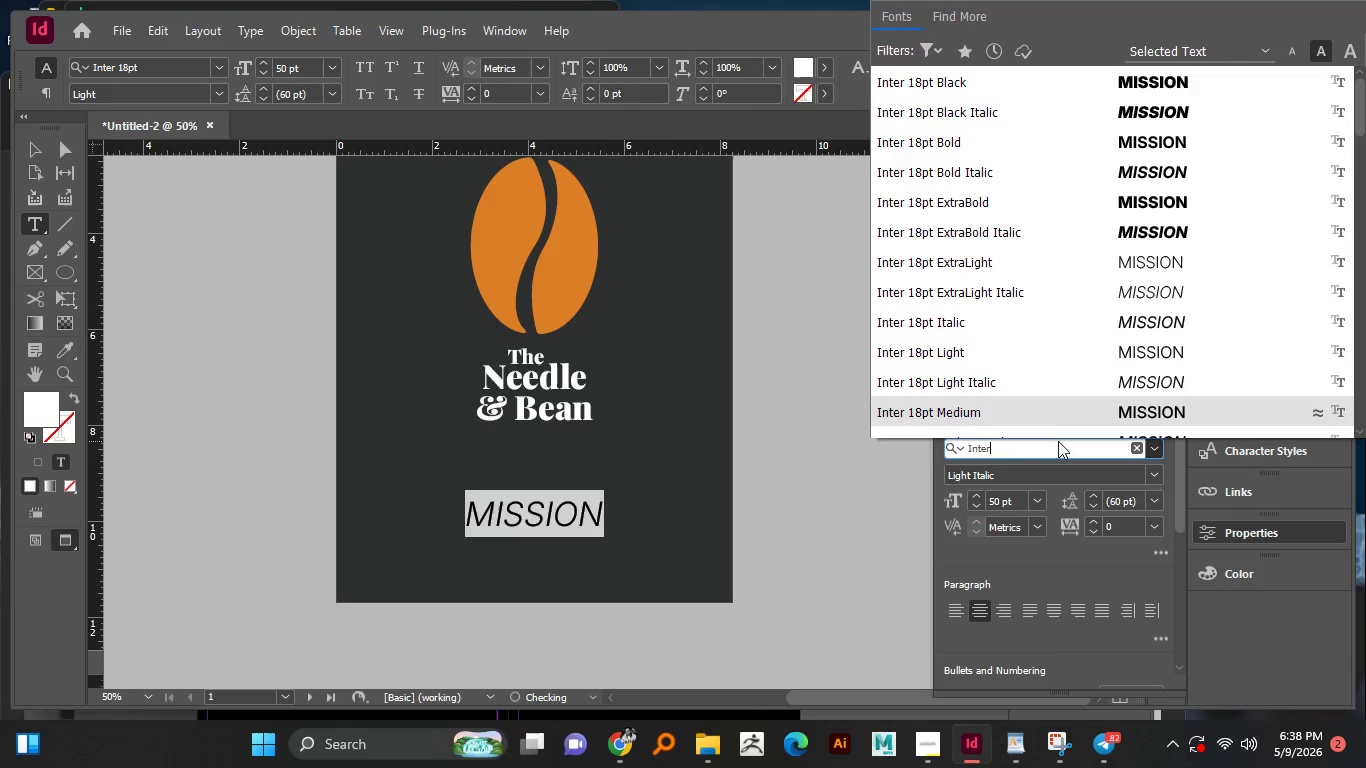 
key(ArrowDown)
 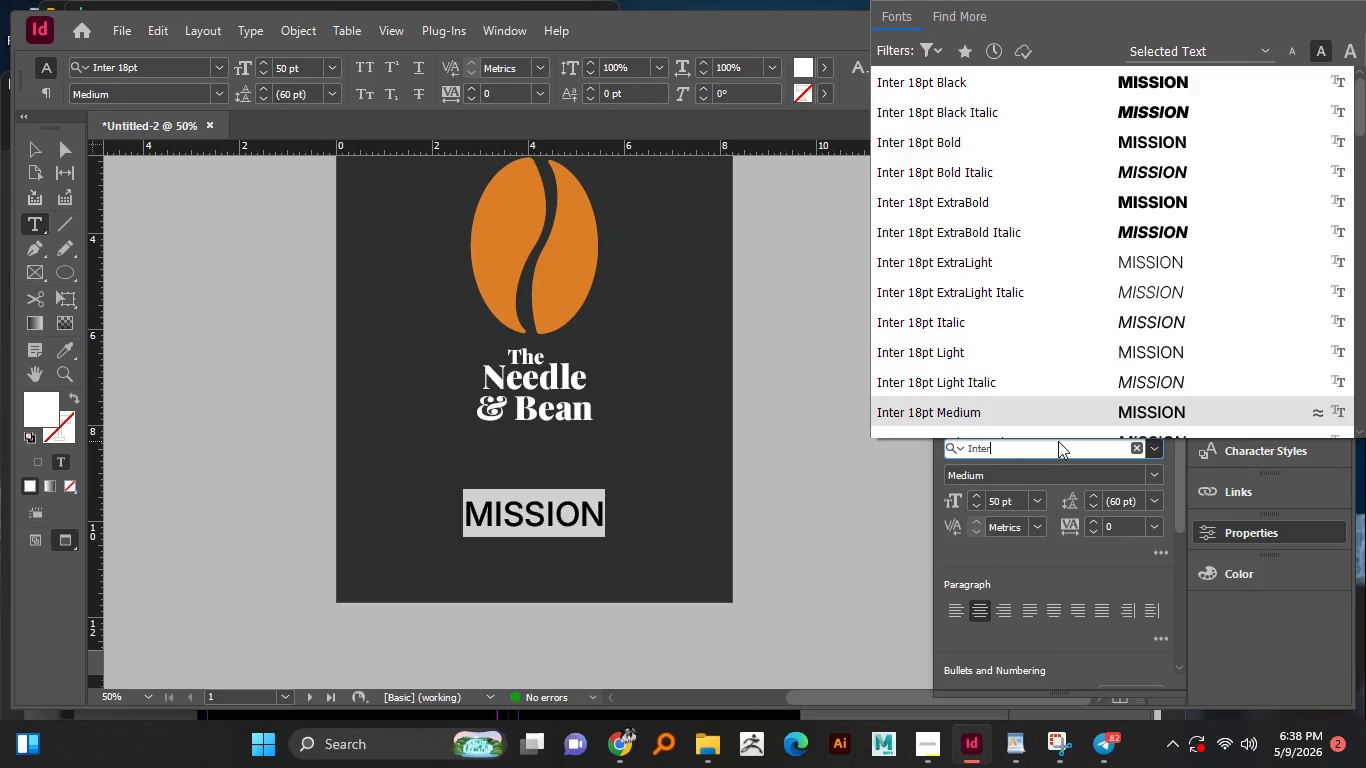 
key(ArrowDown)
 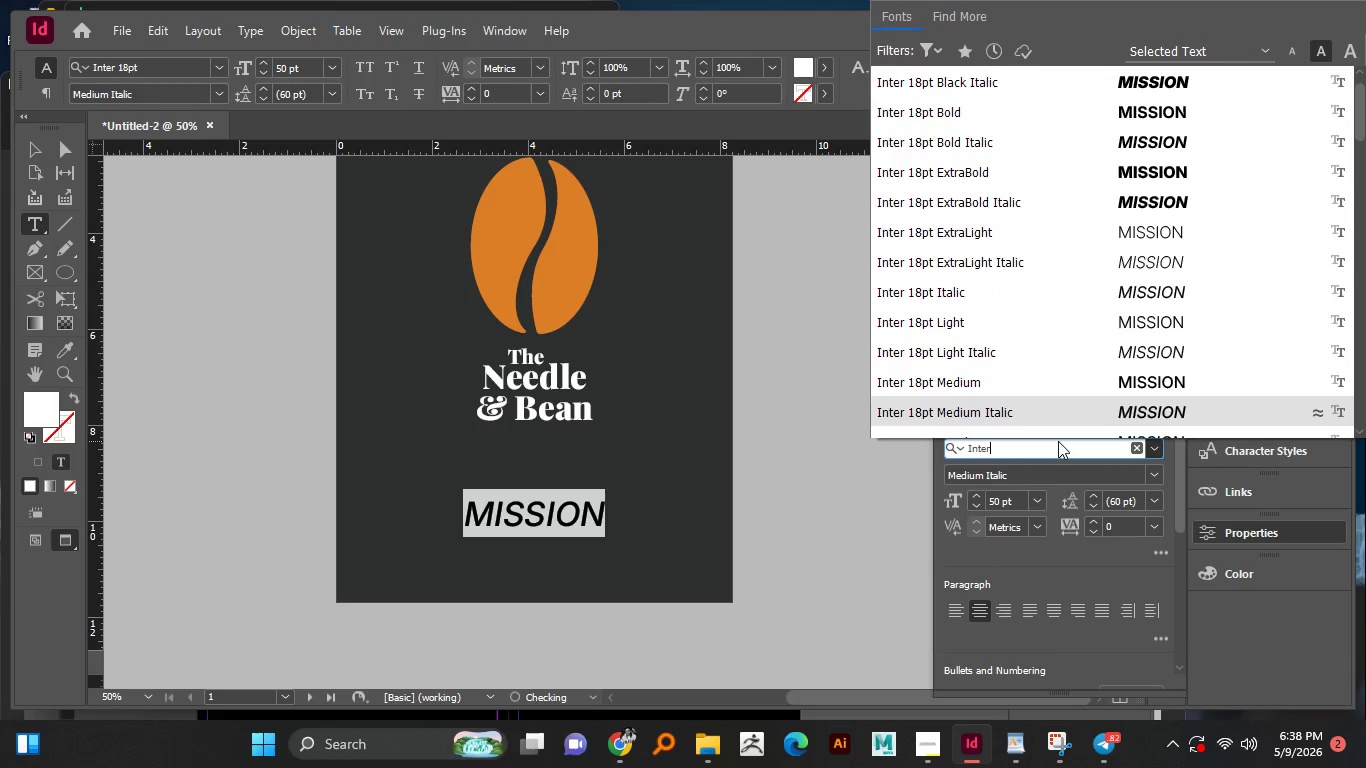 
key(ArrowDown)
 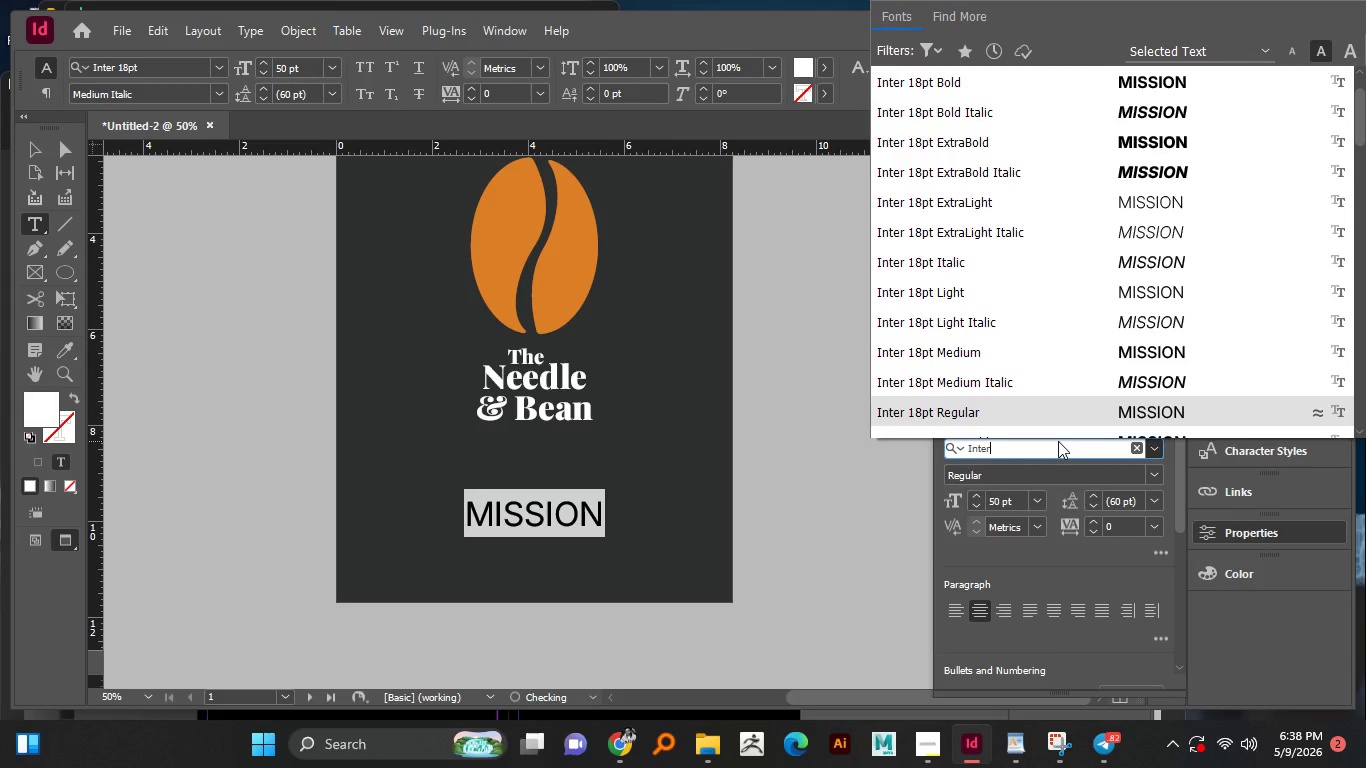 
key(ArrowDown)
 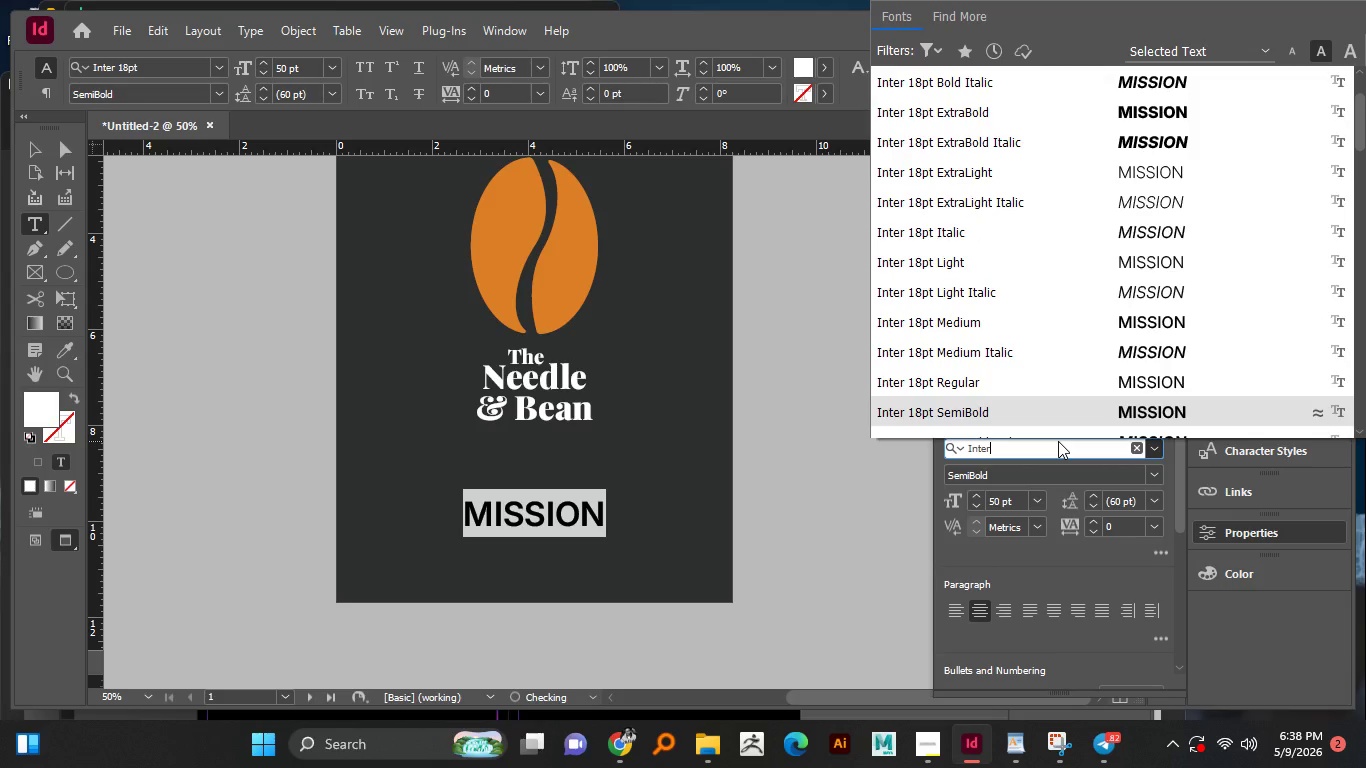 
key(ArrowUp)
 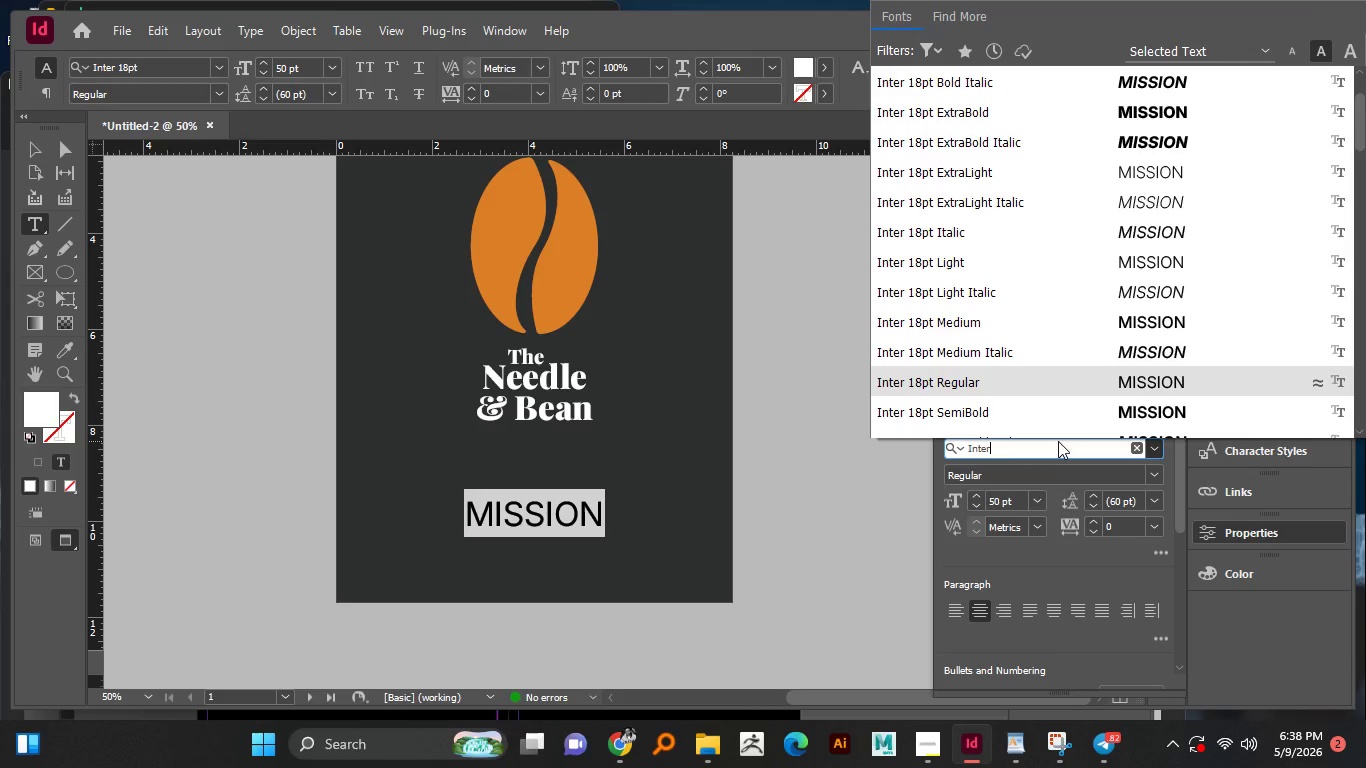 
key(Enter)
 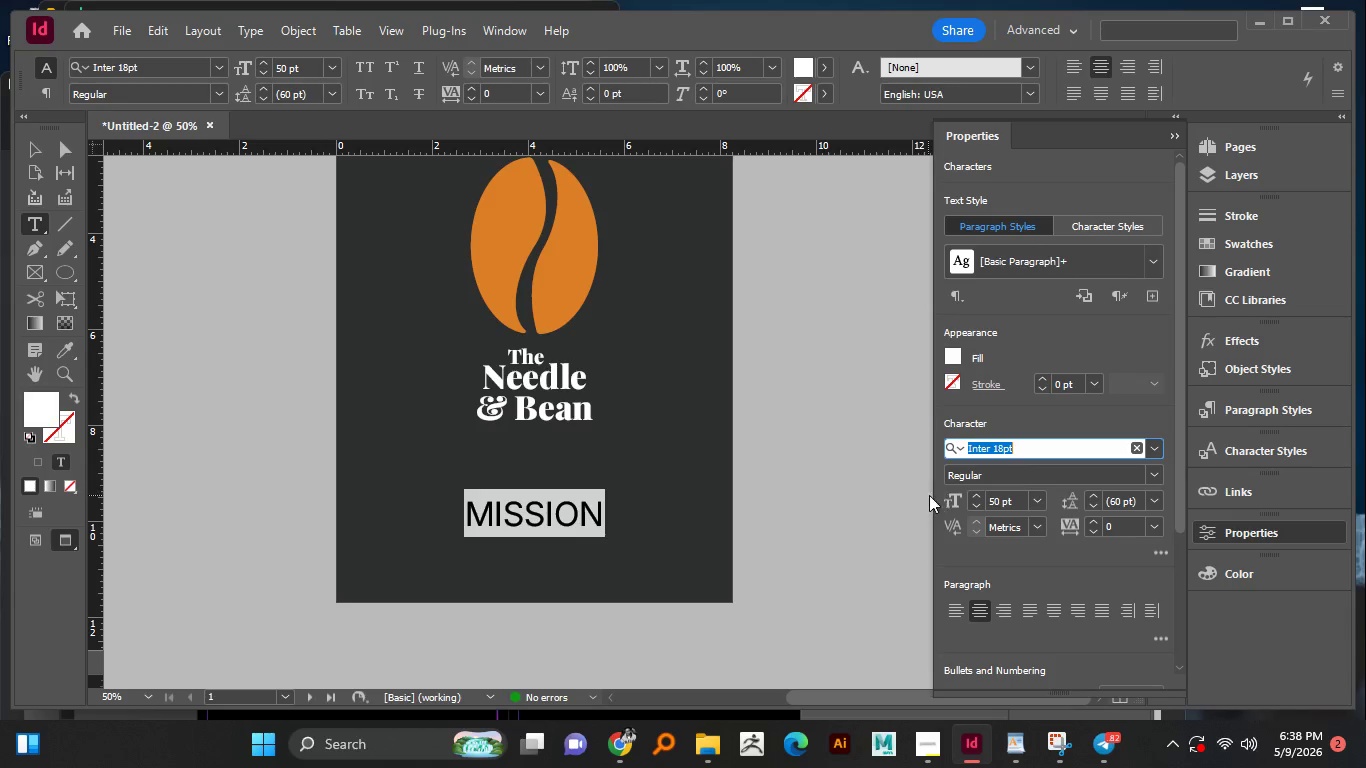 
double_click([996, 492])
 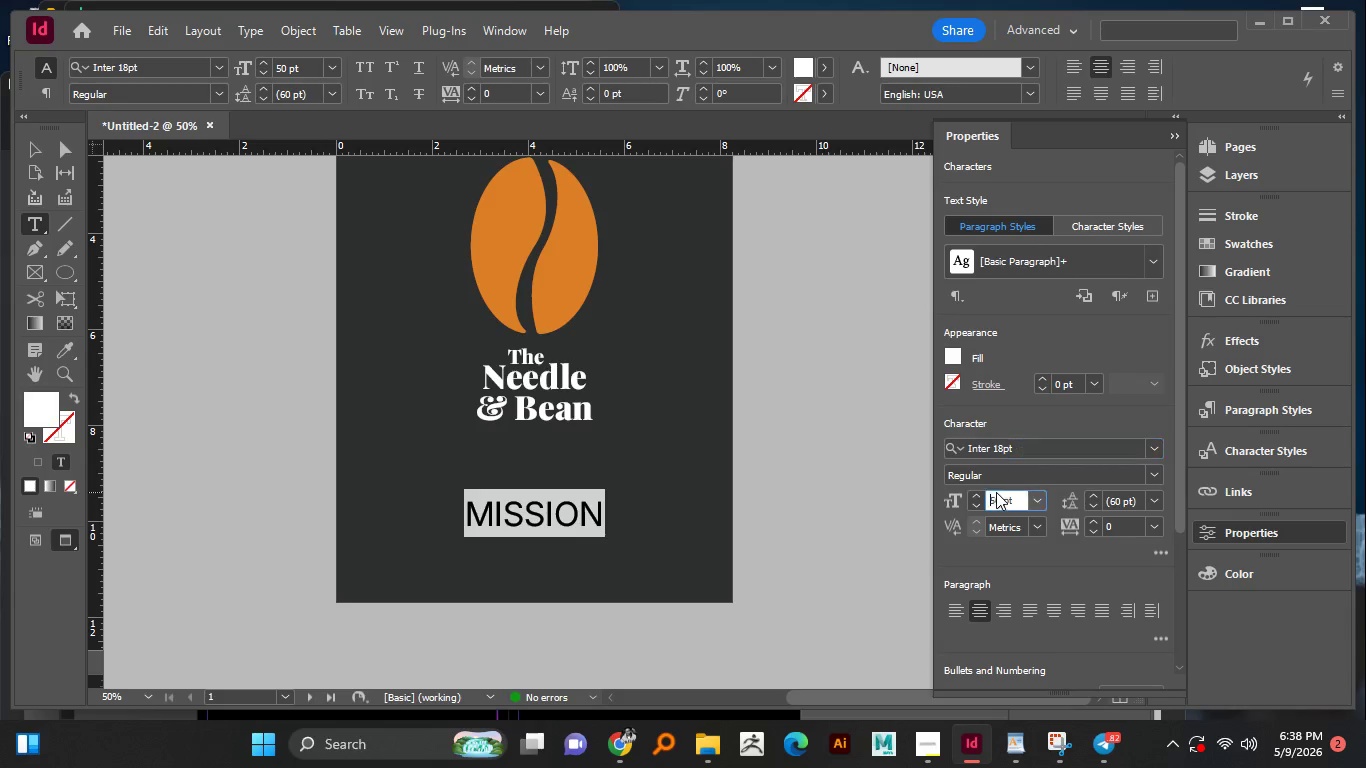 
triple_click([996, 492])
 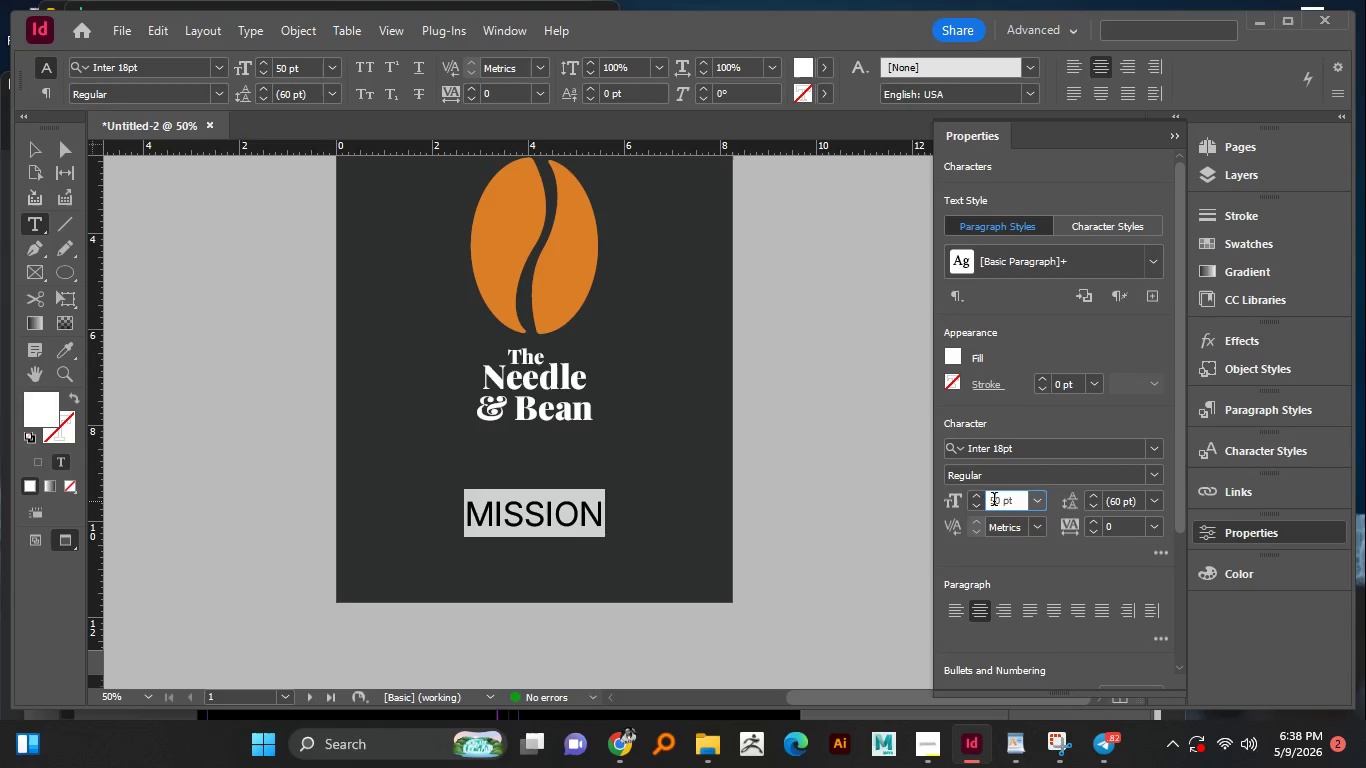 
double_click([994, 501])
 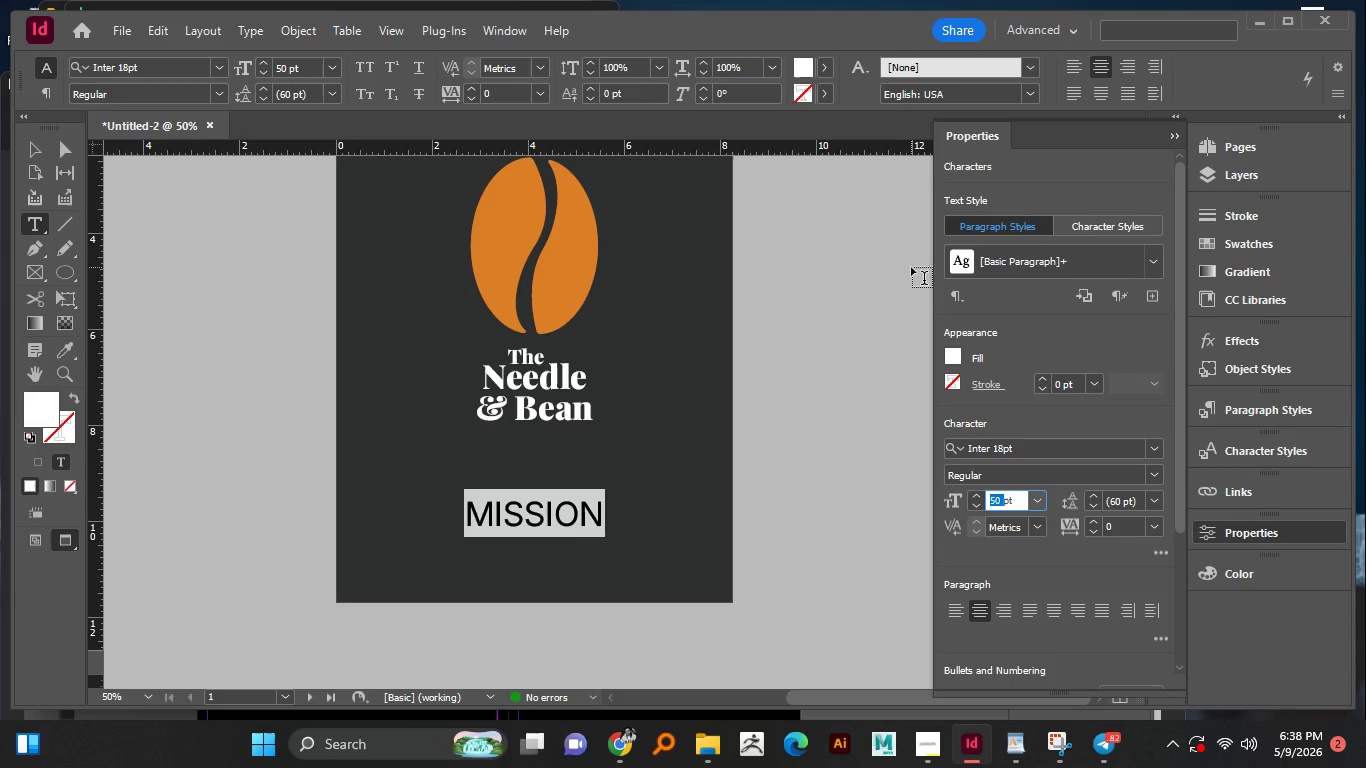 
key(Numpad2)
 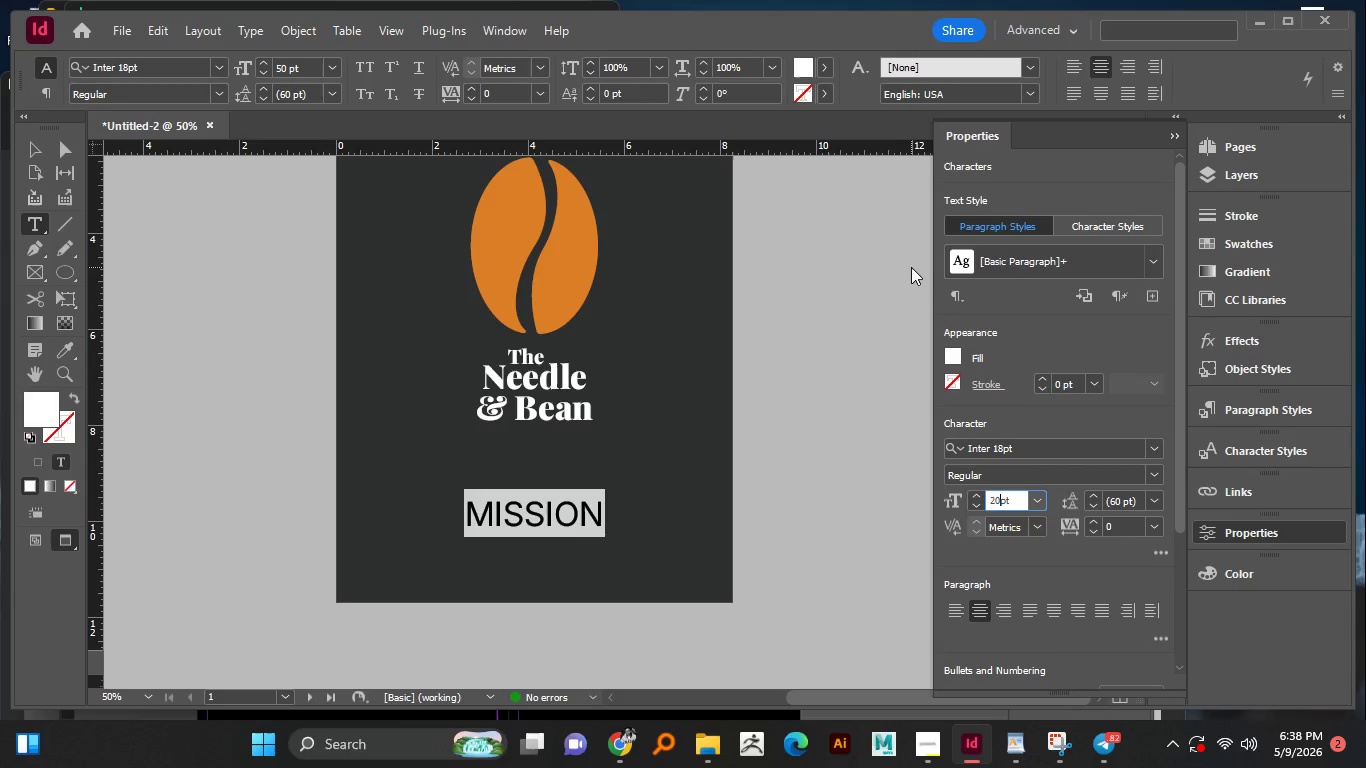 
key(Numpad0)
 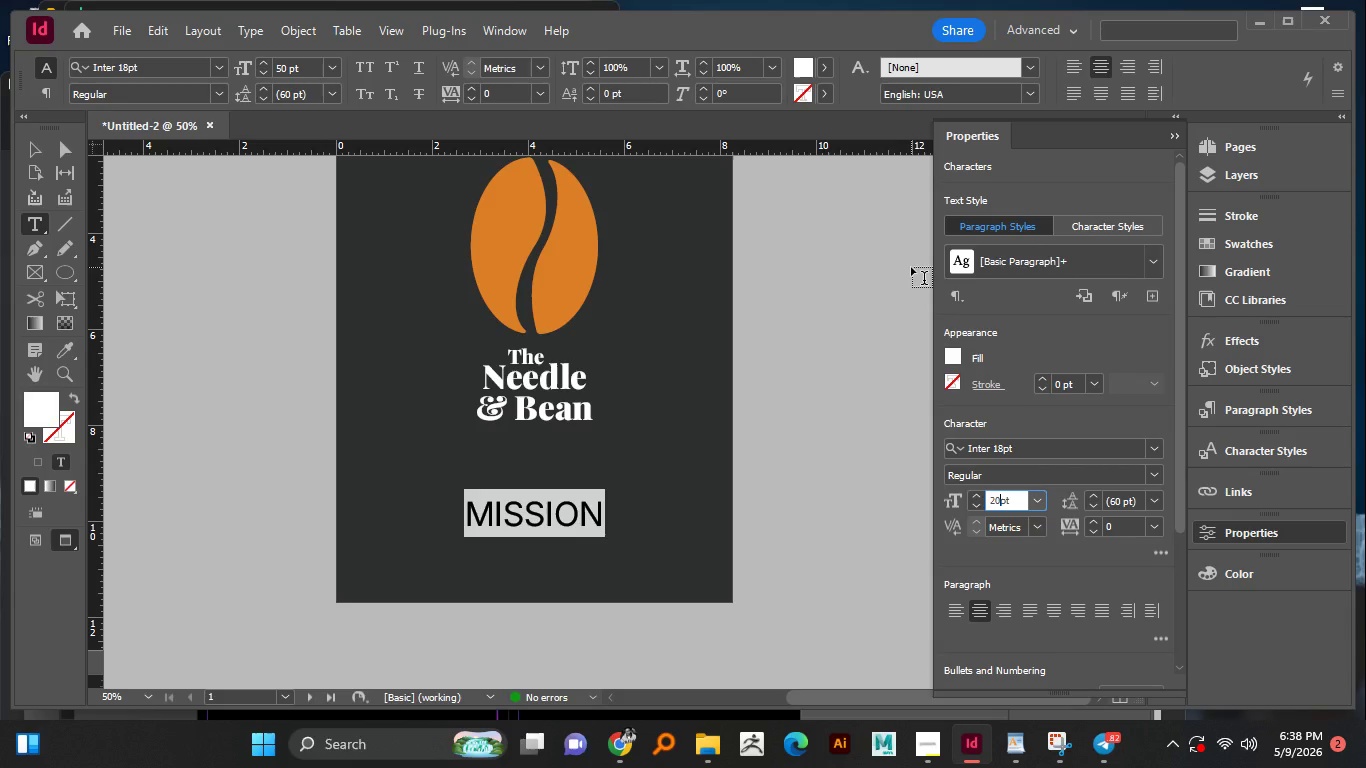 
key(NumpadEnter)
 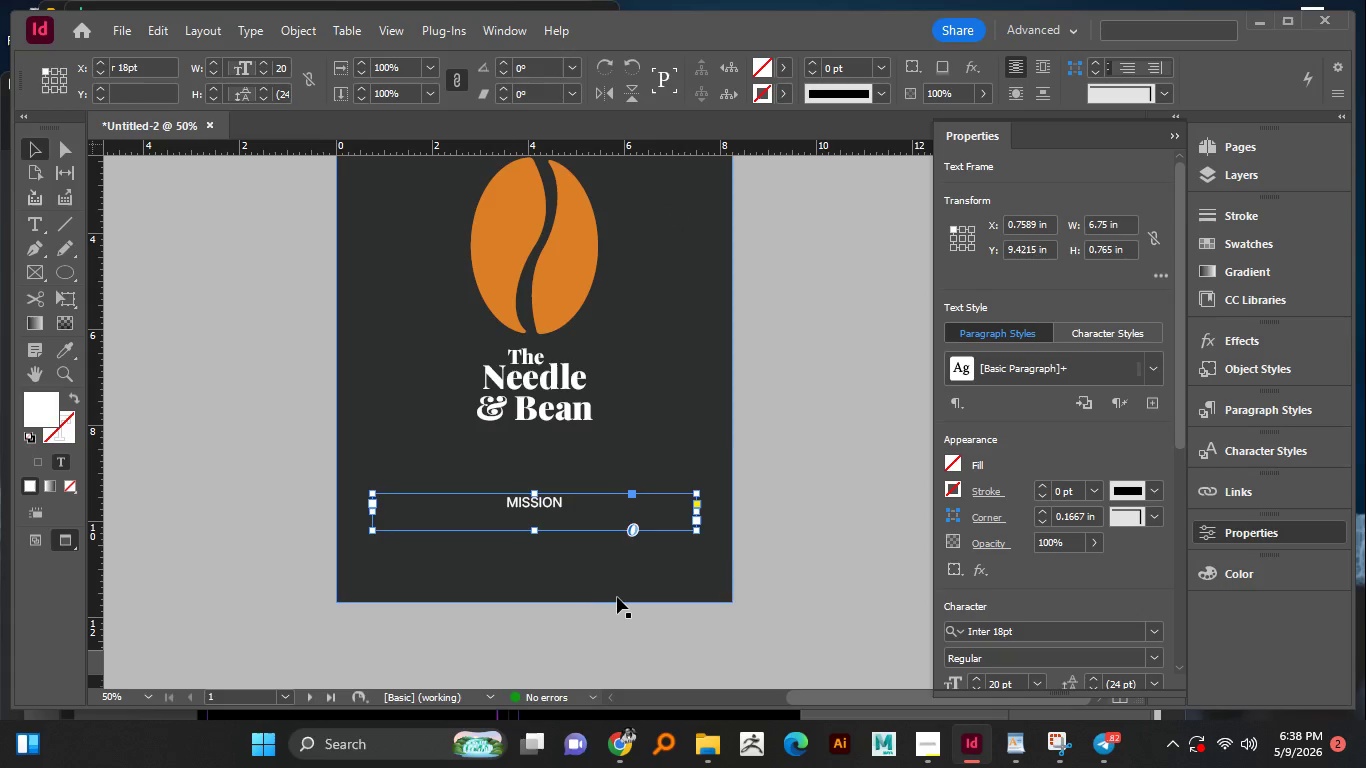 
wait(5.83)
 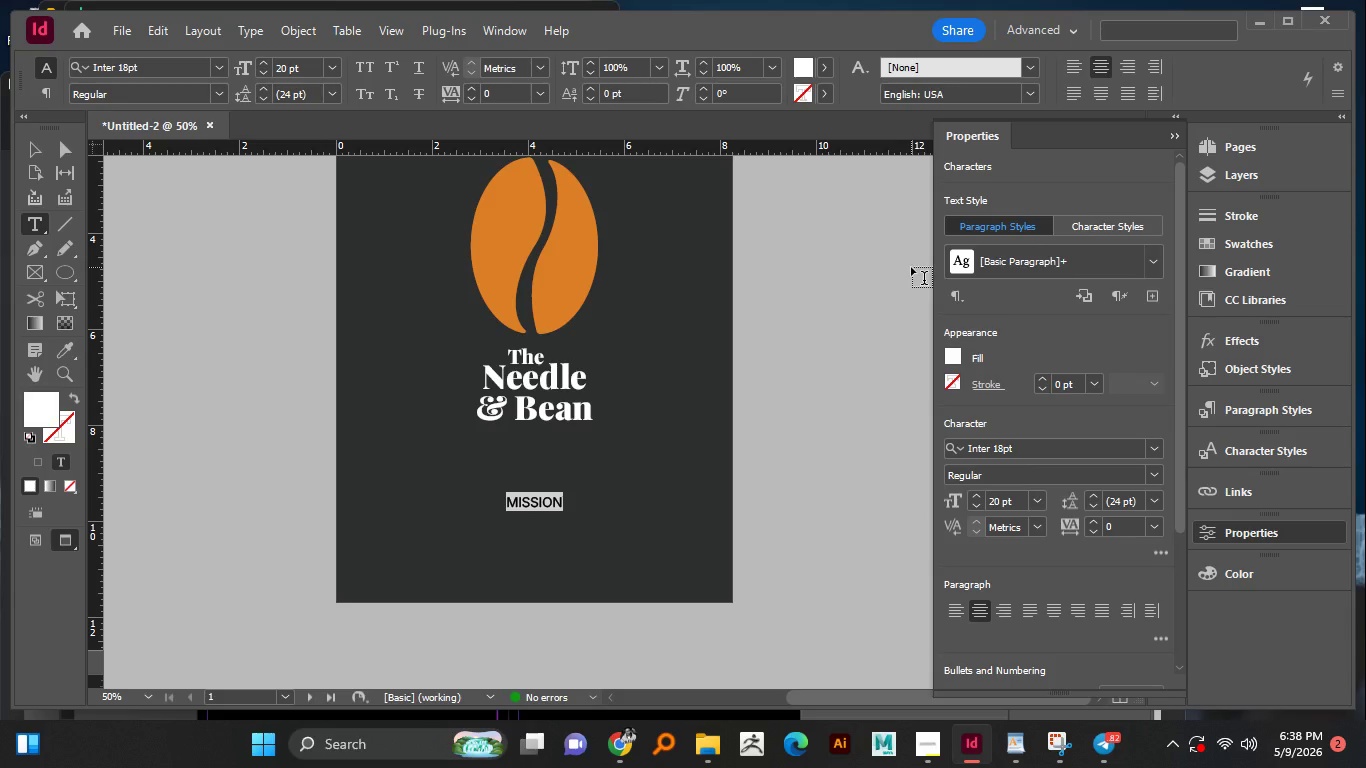 
left_click_drag(start_coordinate=[537, 532], to_coordinate=[538, 512])
 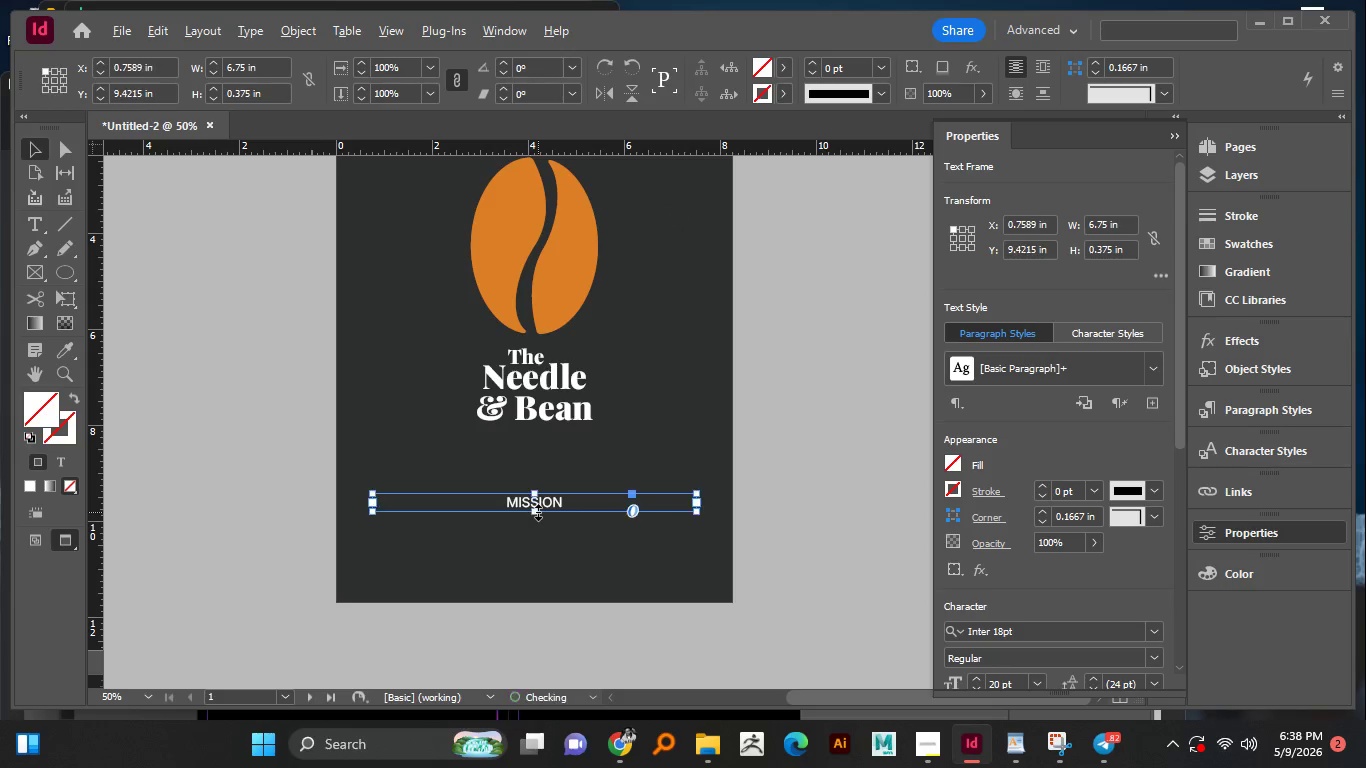 
hold_key(key=AltLeft, duration=0.89)
scroll: coordinate [538, 512], scroll_direction: up, amount: 1.0
 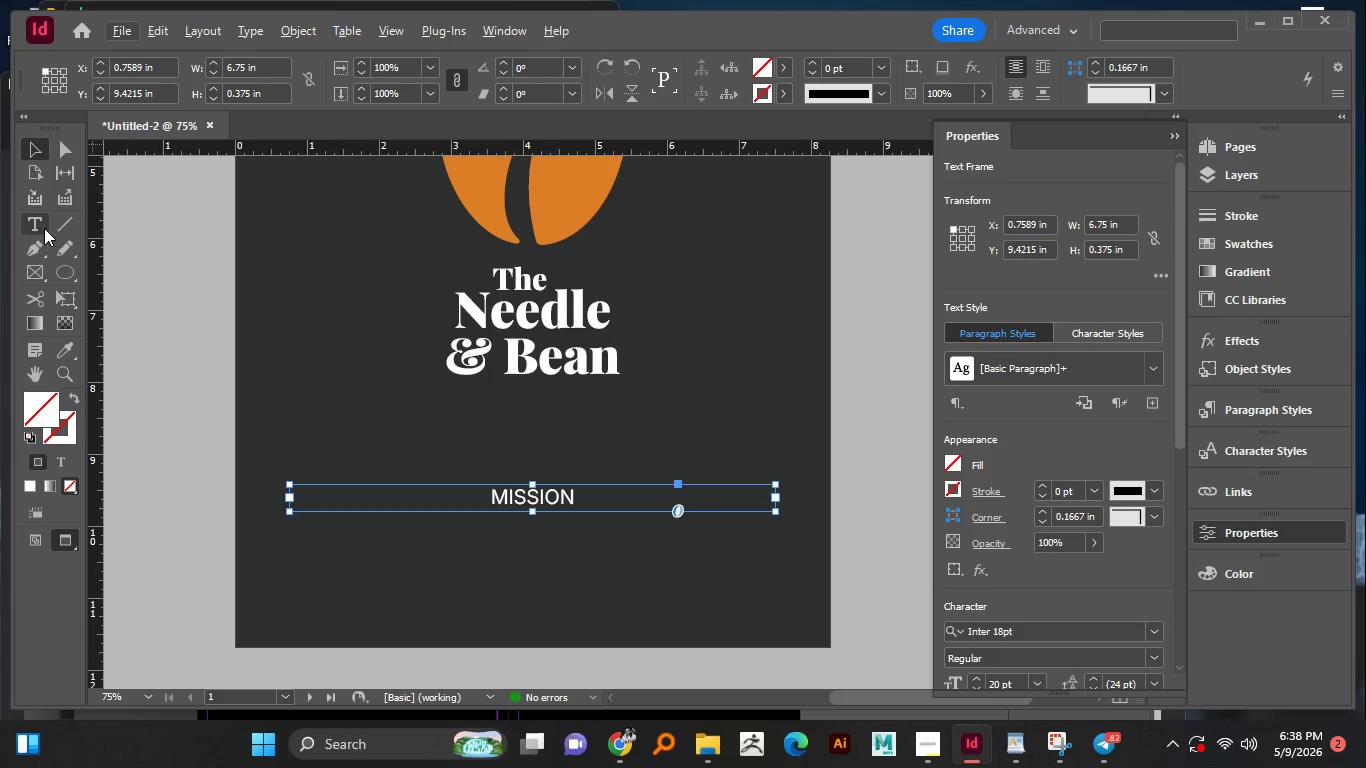 
left_click([41, 226])
 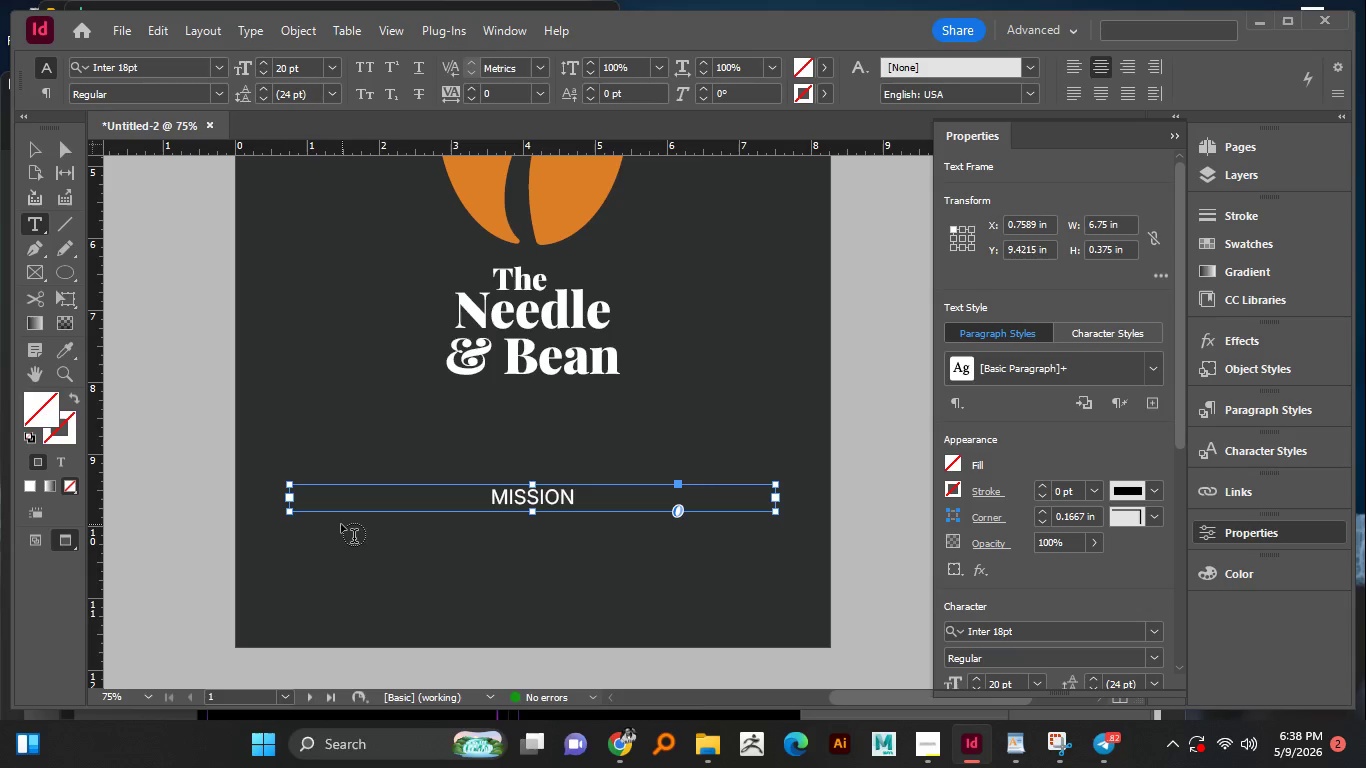 
left_click_drag(start_coordinate=[308, 518], to_coordinate=[755, 555])
 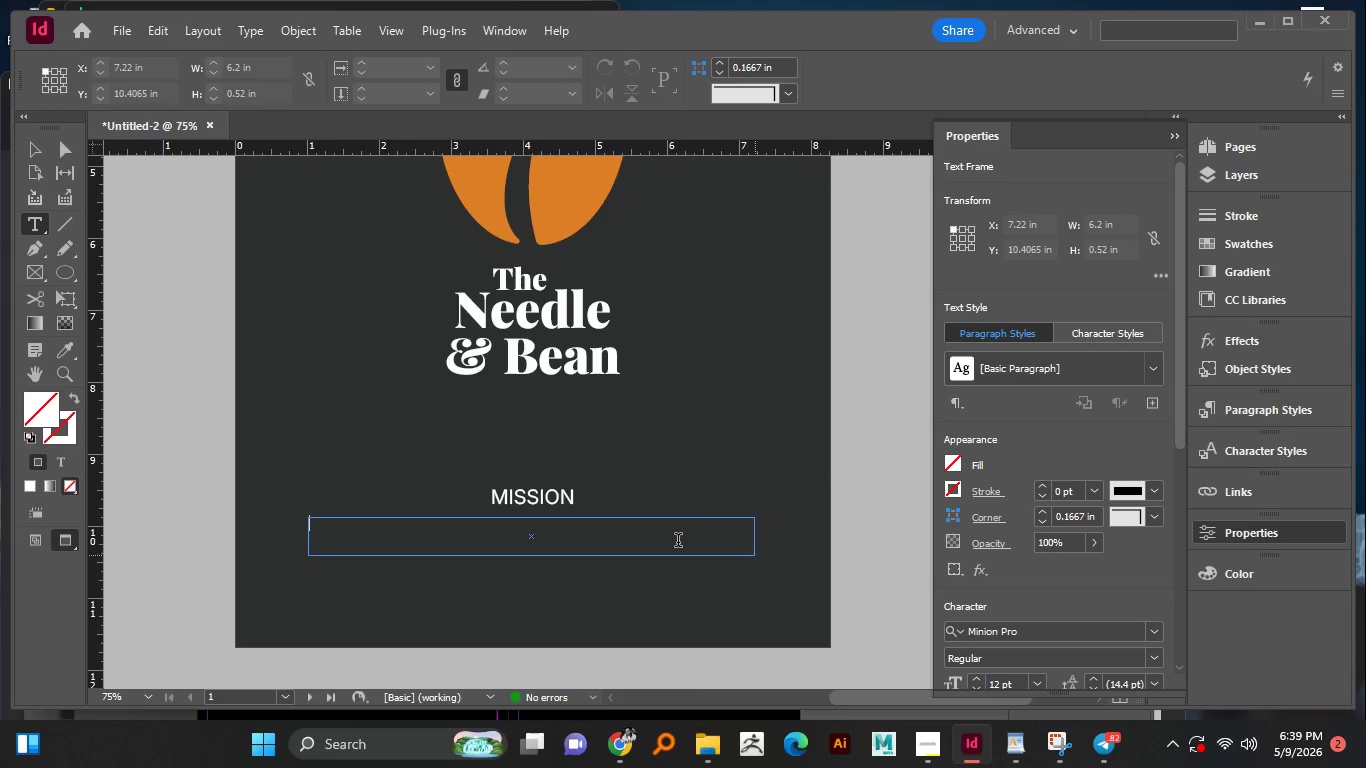 
hold_key(key=AltLeft, duration=1.52)
scroll: coordinate [594, 519], scroll_direction: up, amount: 1.0
 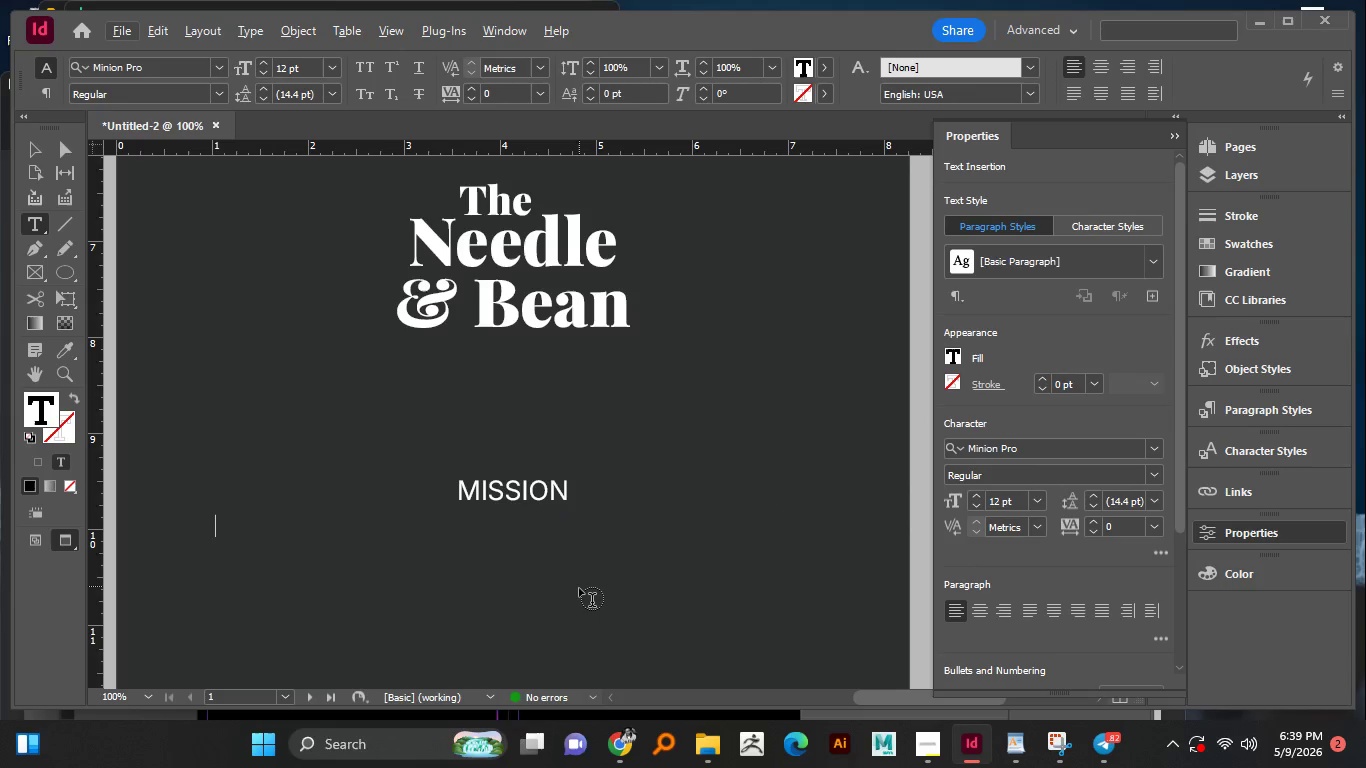 
key(A)
 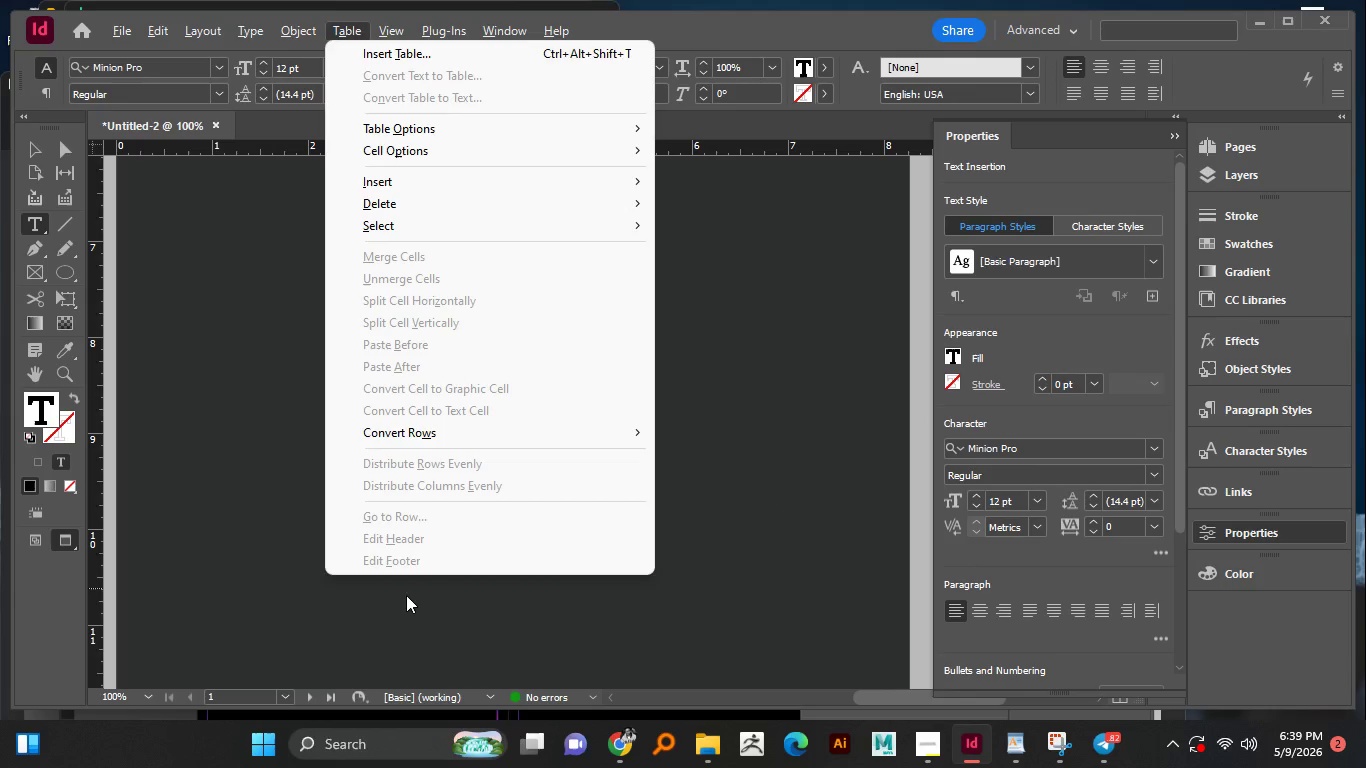 
left_click([285, 563])
 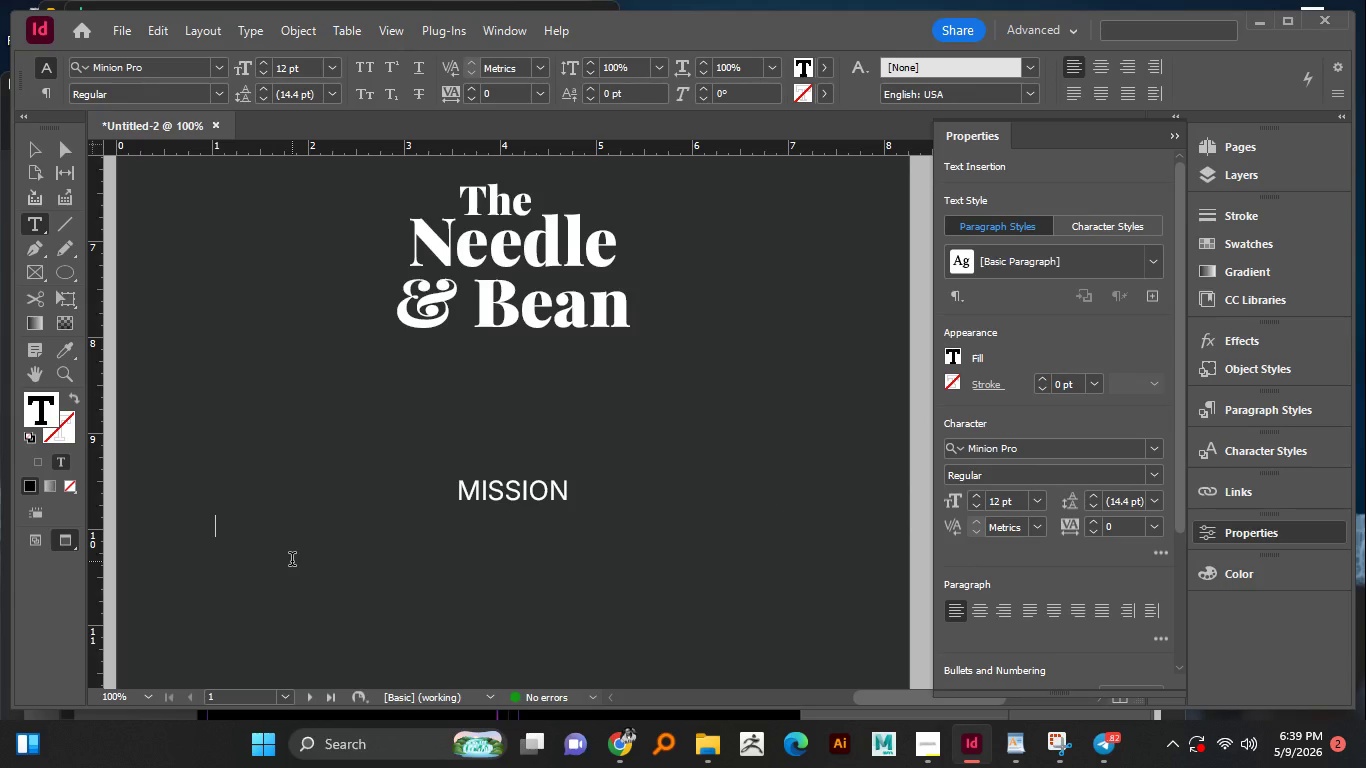 
key(Shift+ShiftLeft)
 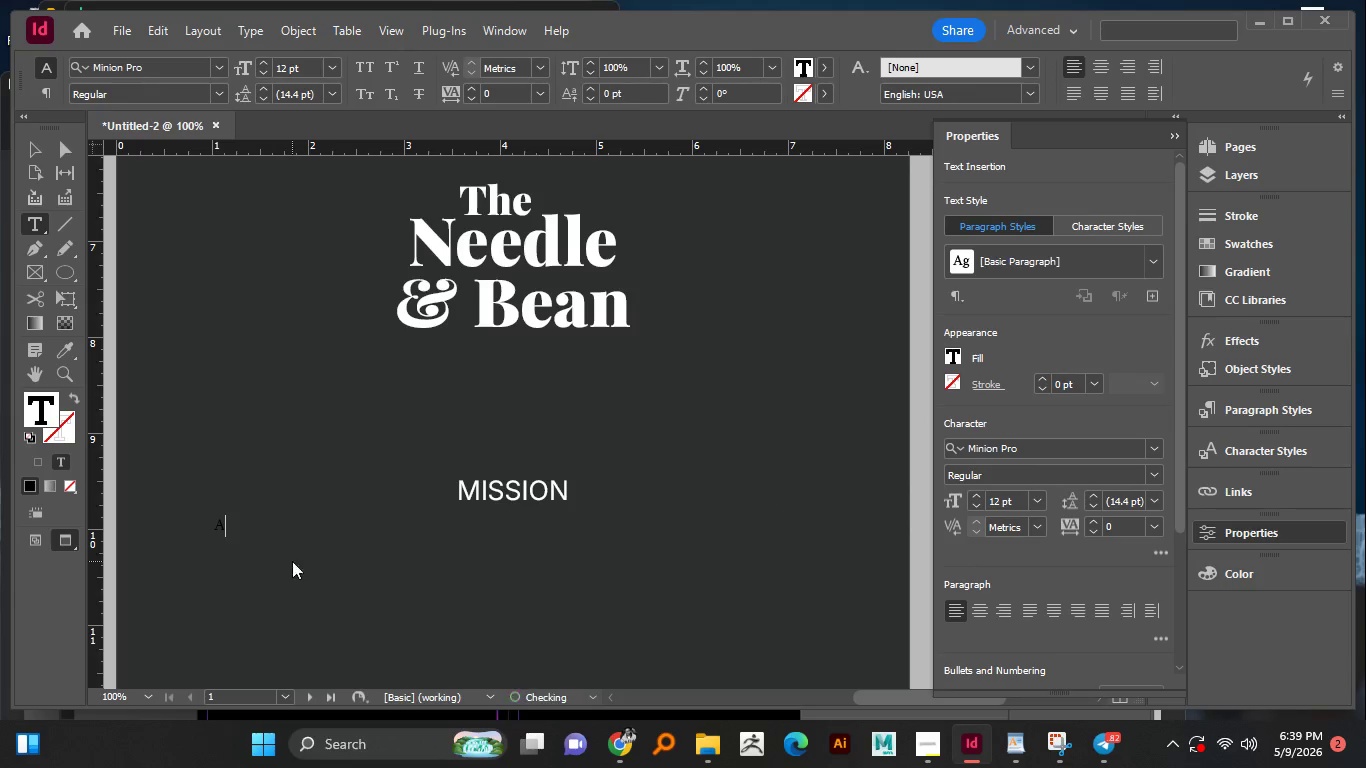 
key(Shift+A)
 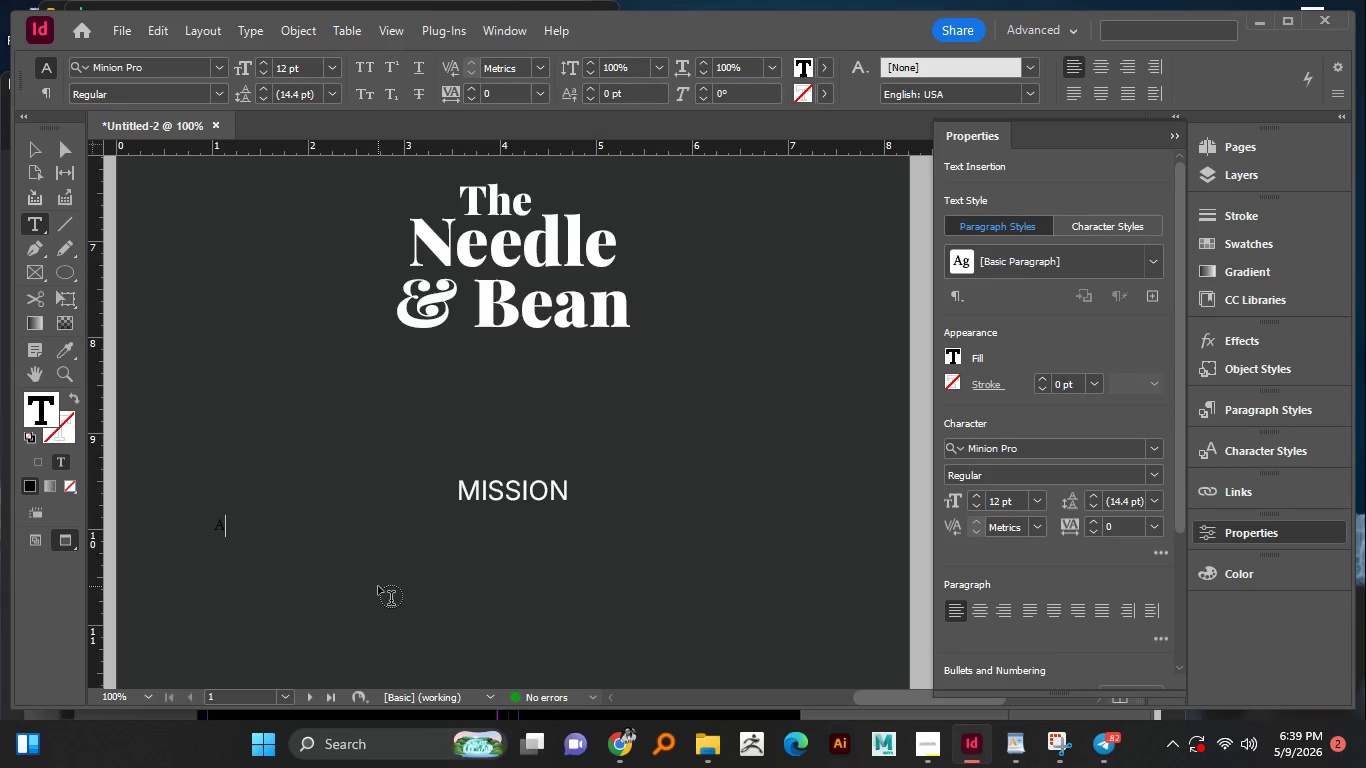 
key(Space)
 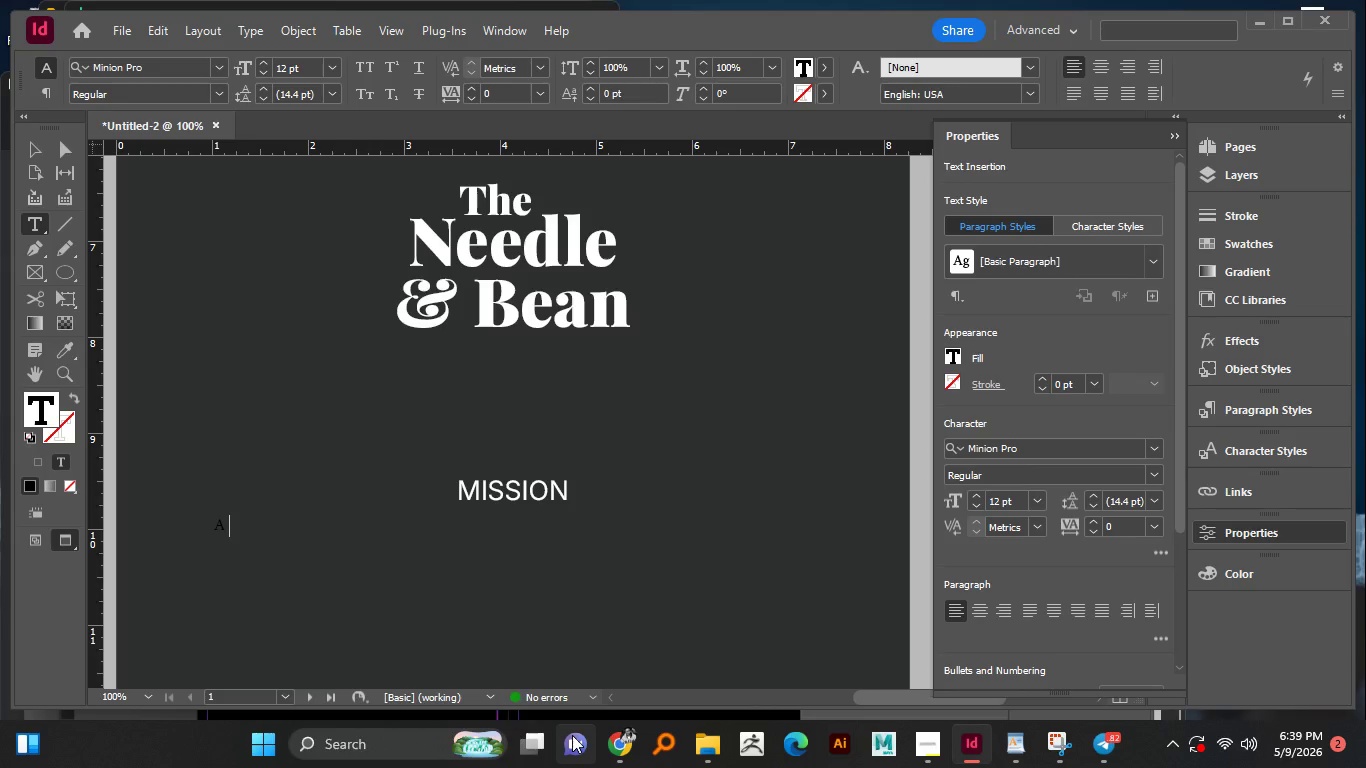 
type(Tactile)
 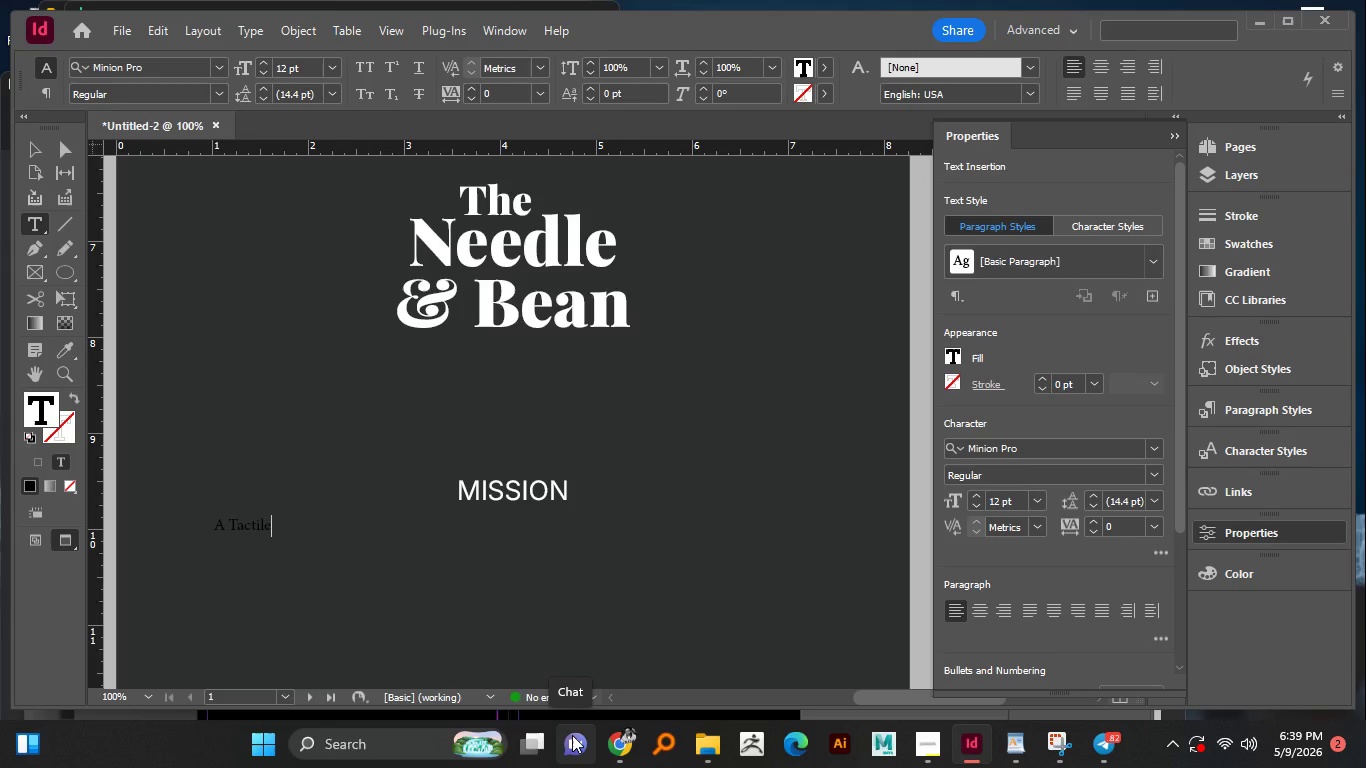 
wait(8.3)
 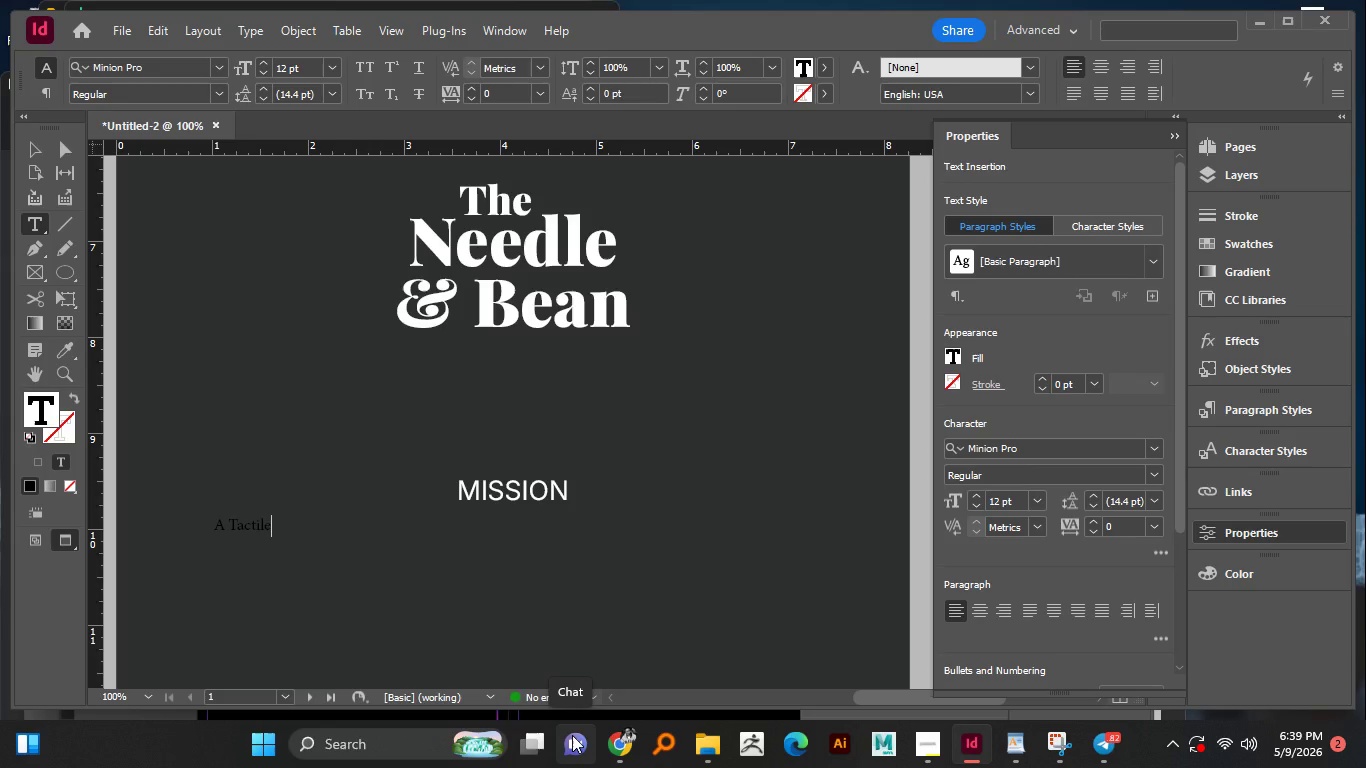 
type( sancu)
 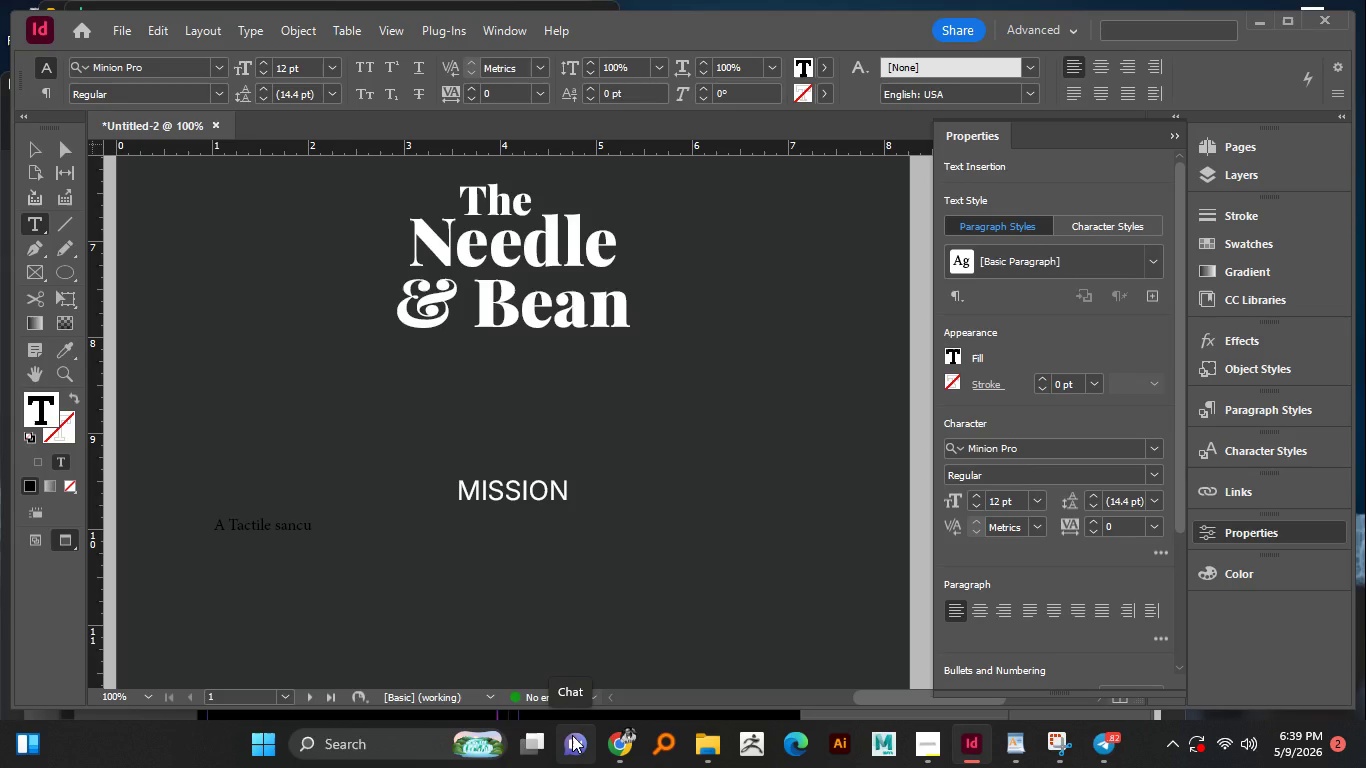 
wait(5.11)
 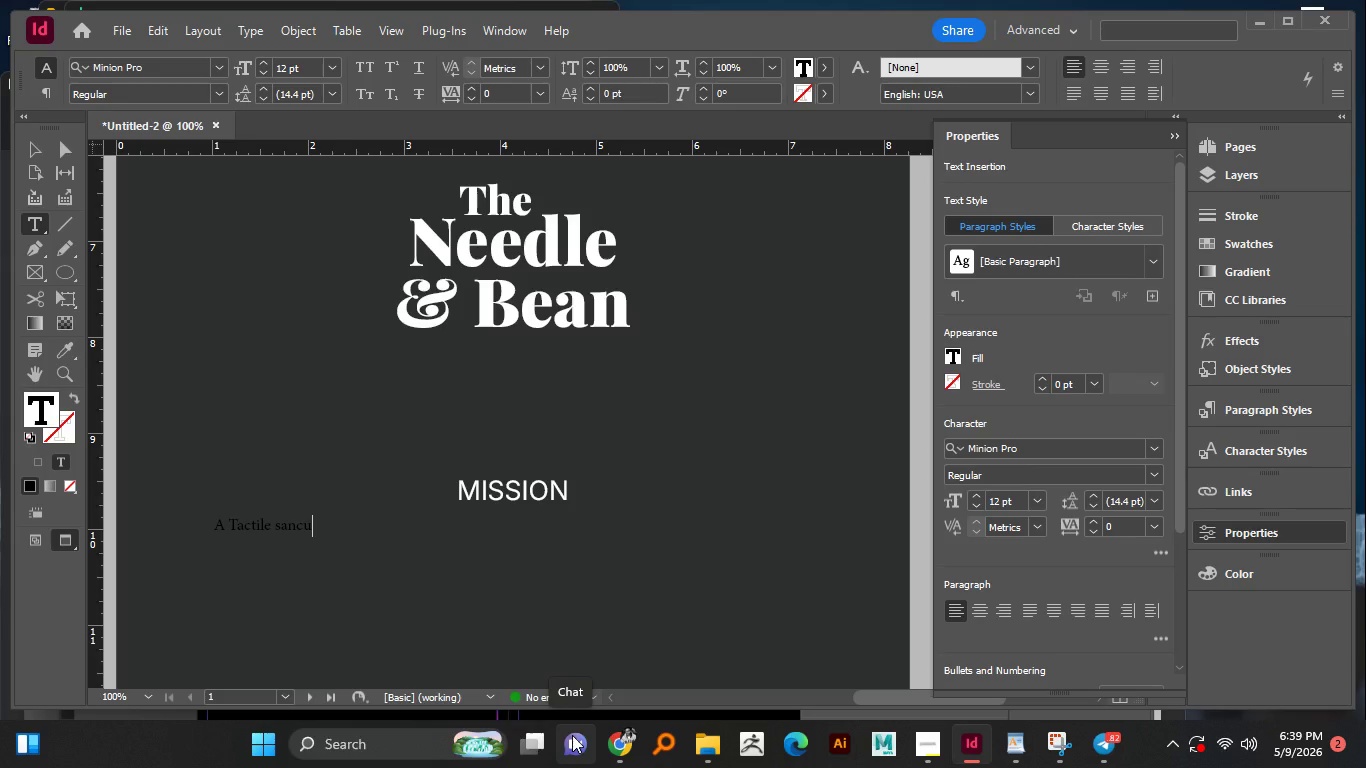 
key(Backspace)
type(tuary )
 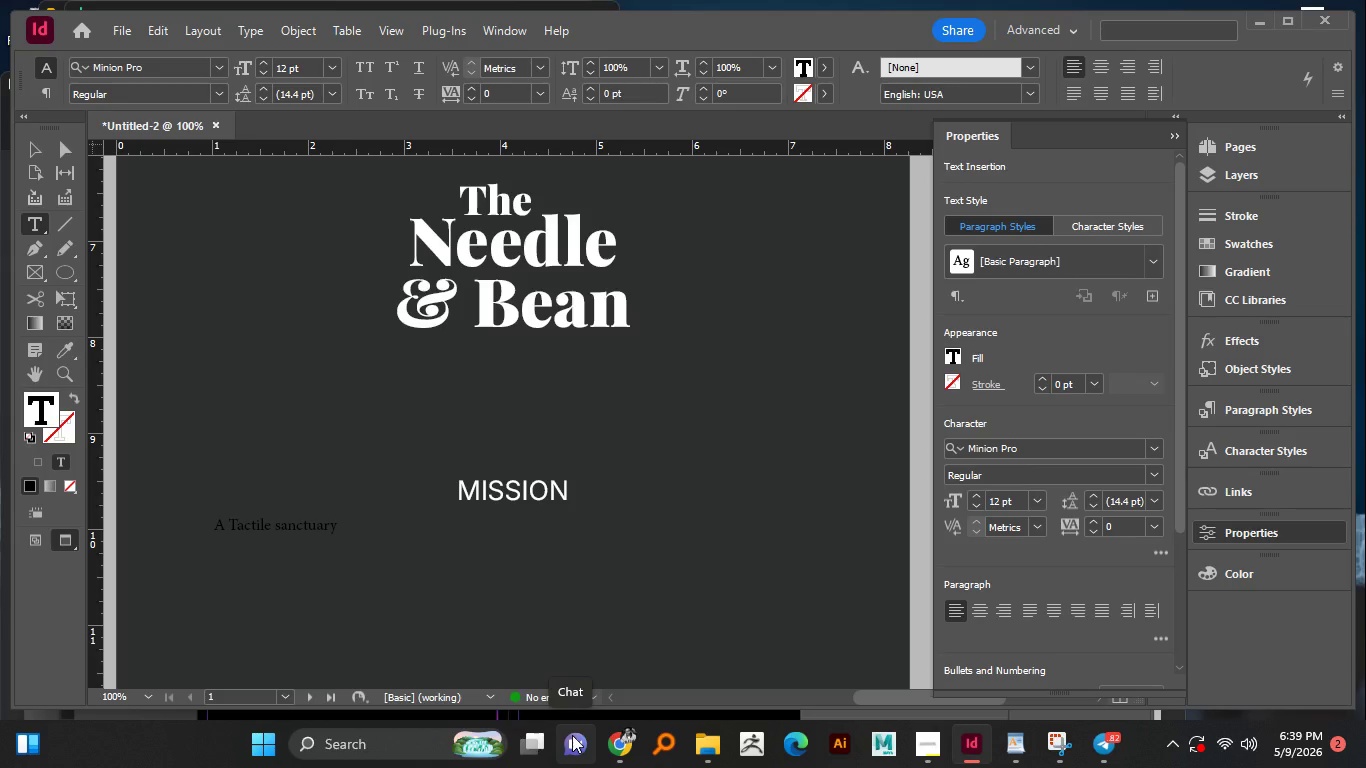 
type(for the caffiene )
 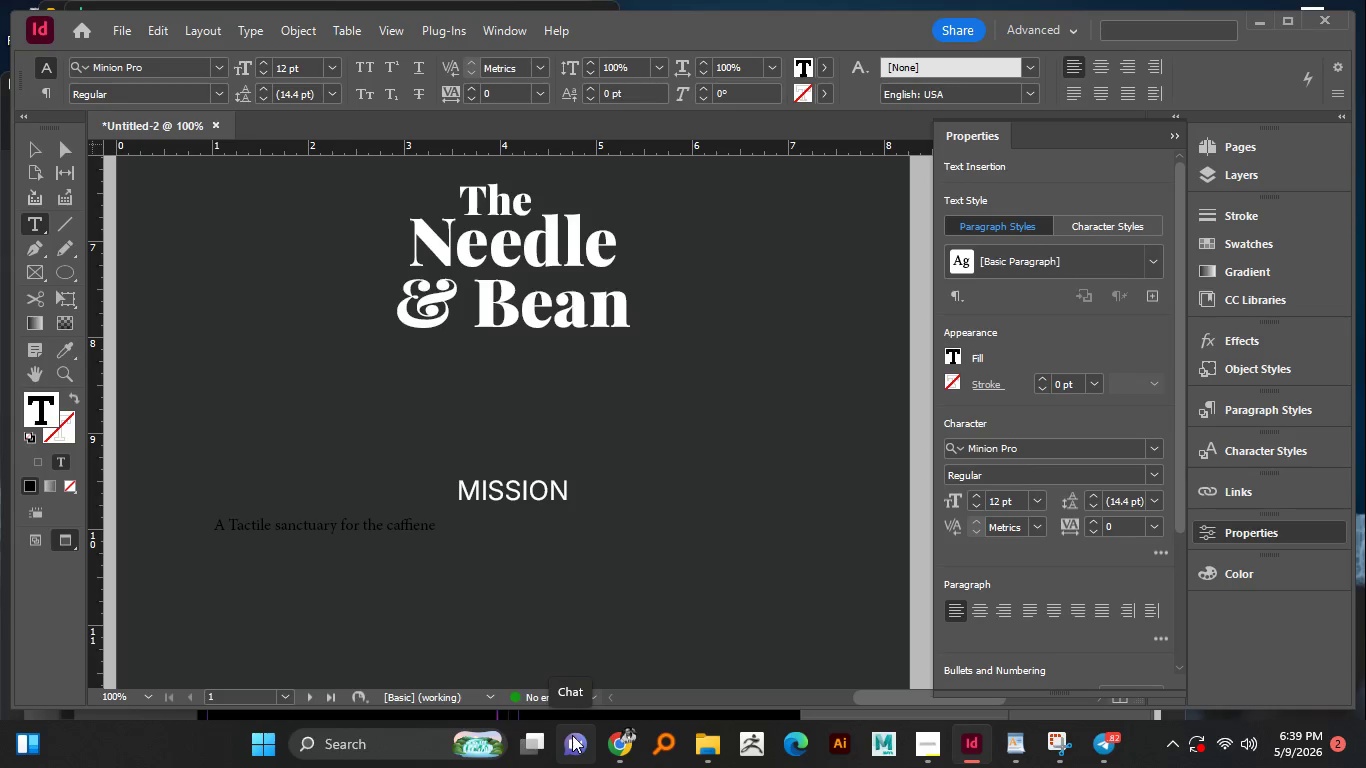 
key(ArrowLeft)
 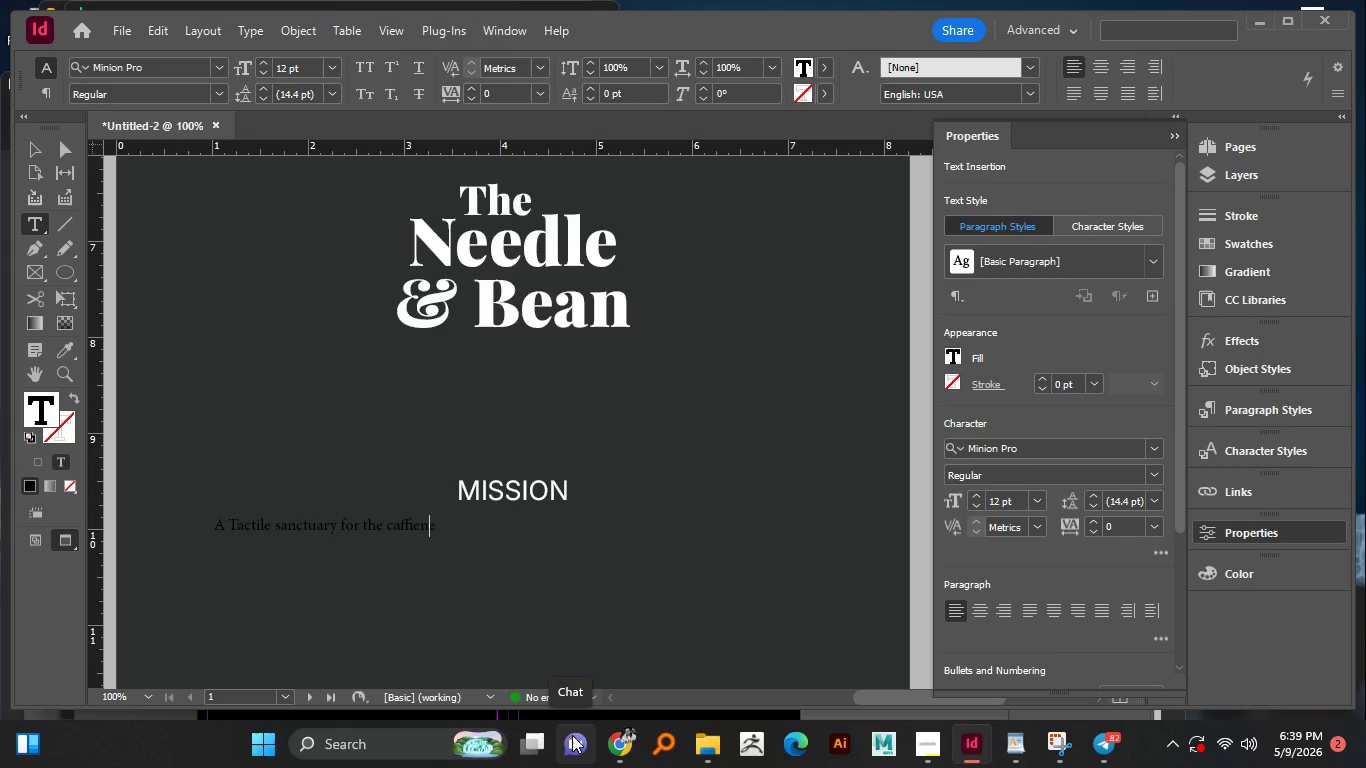 
key(ArrowLeft)
 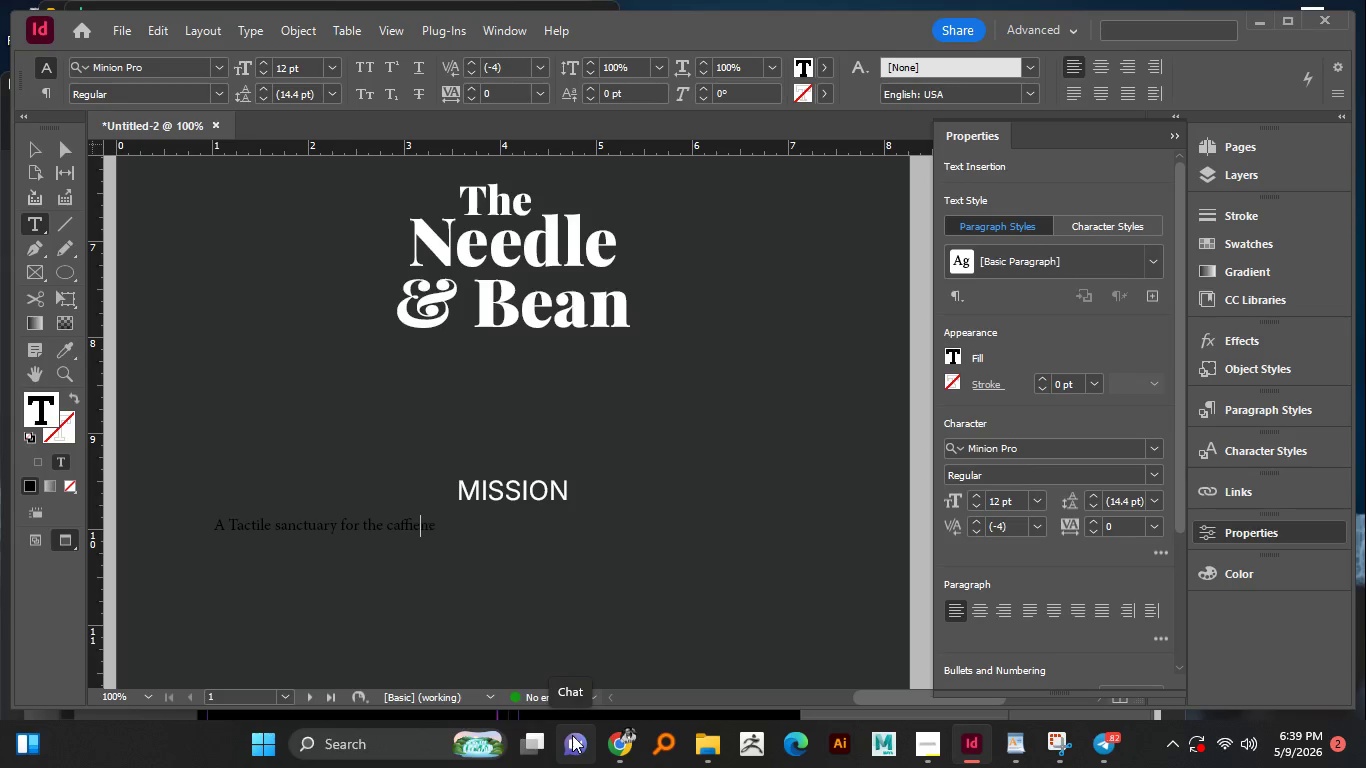 
key(ArrowLeft)
 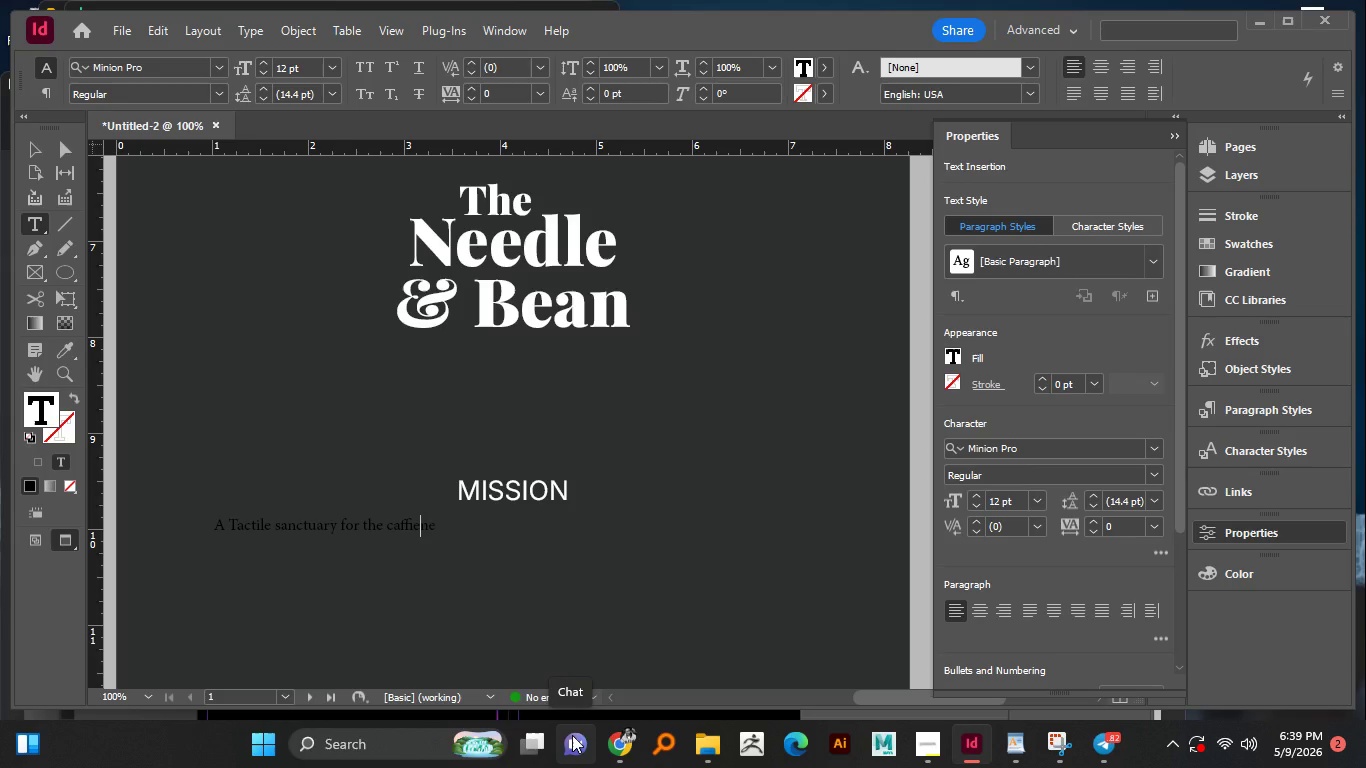 
key(Backspace)
 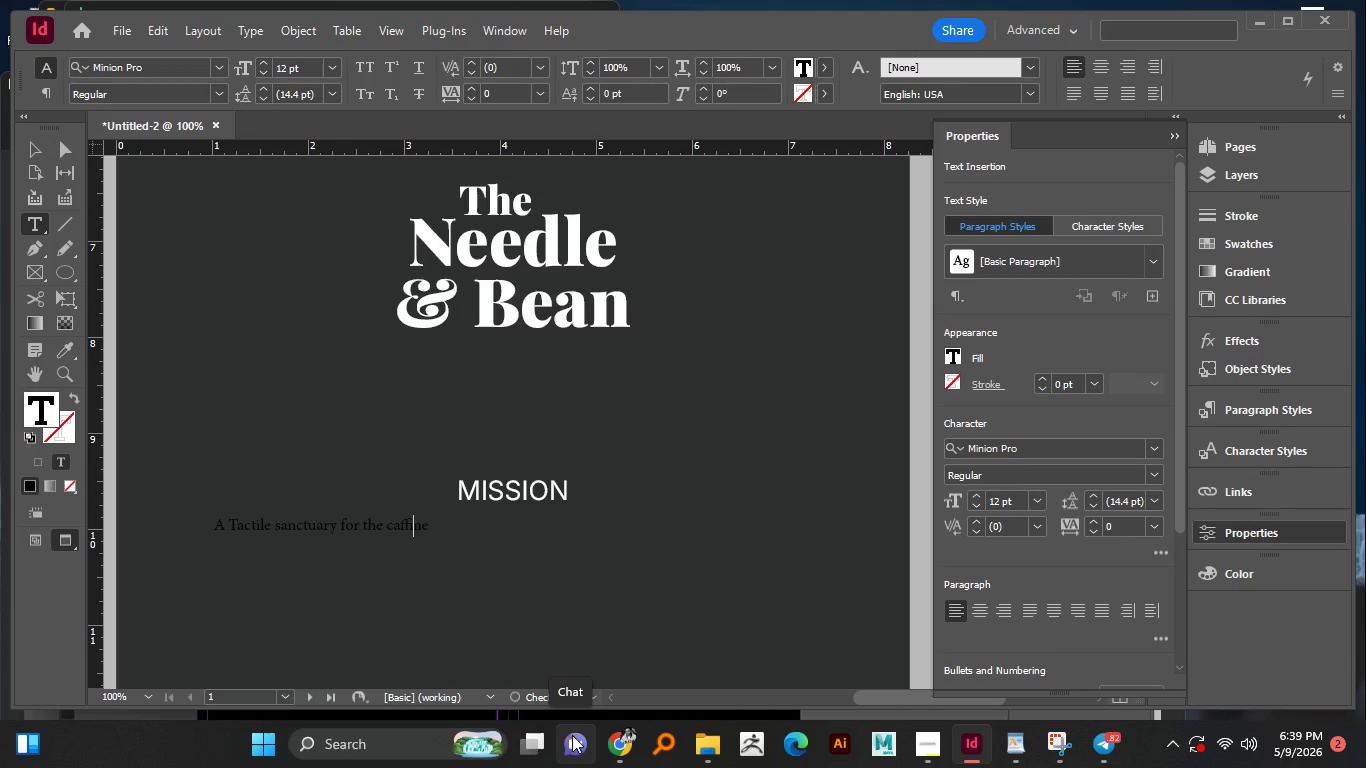 
key(Backspace)
 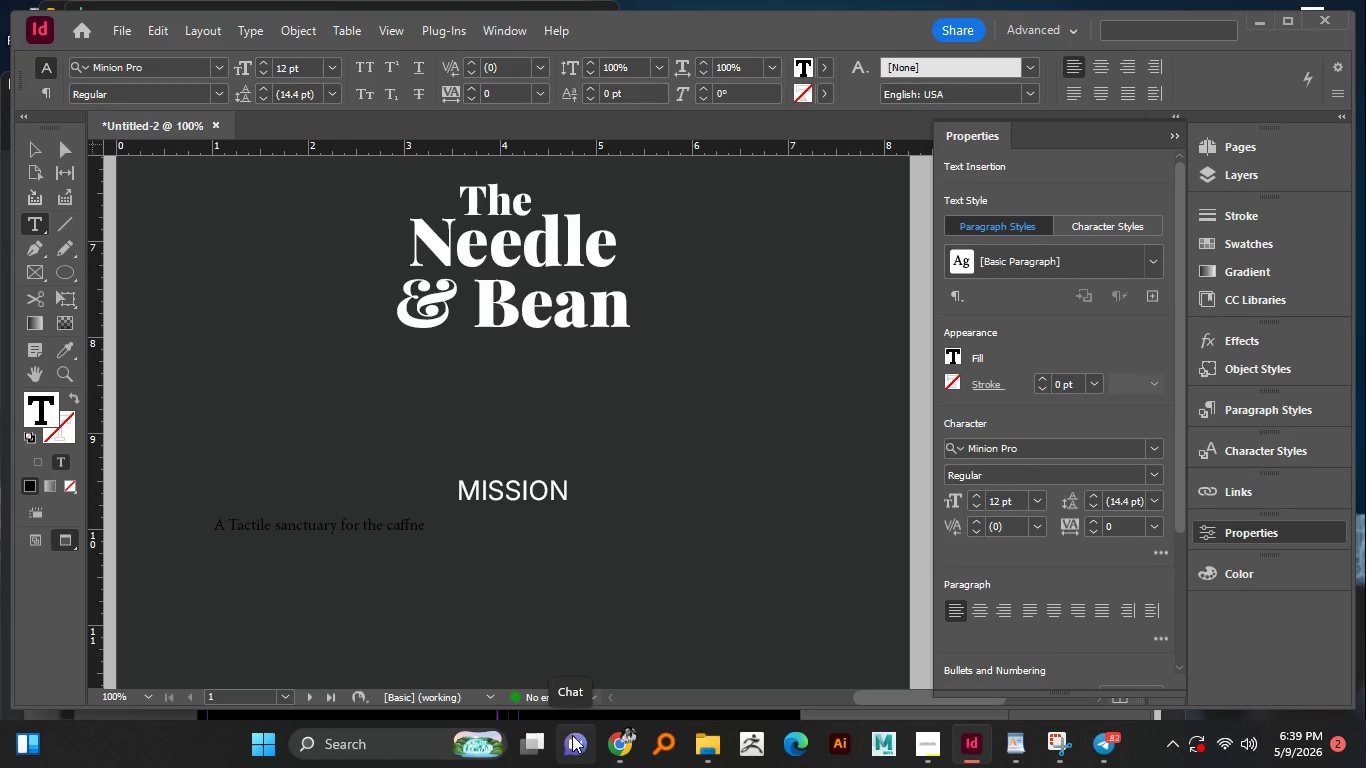 
wait(5.41)
 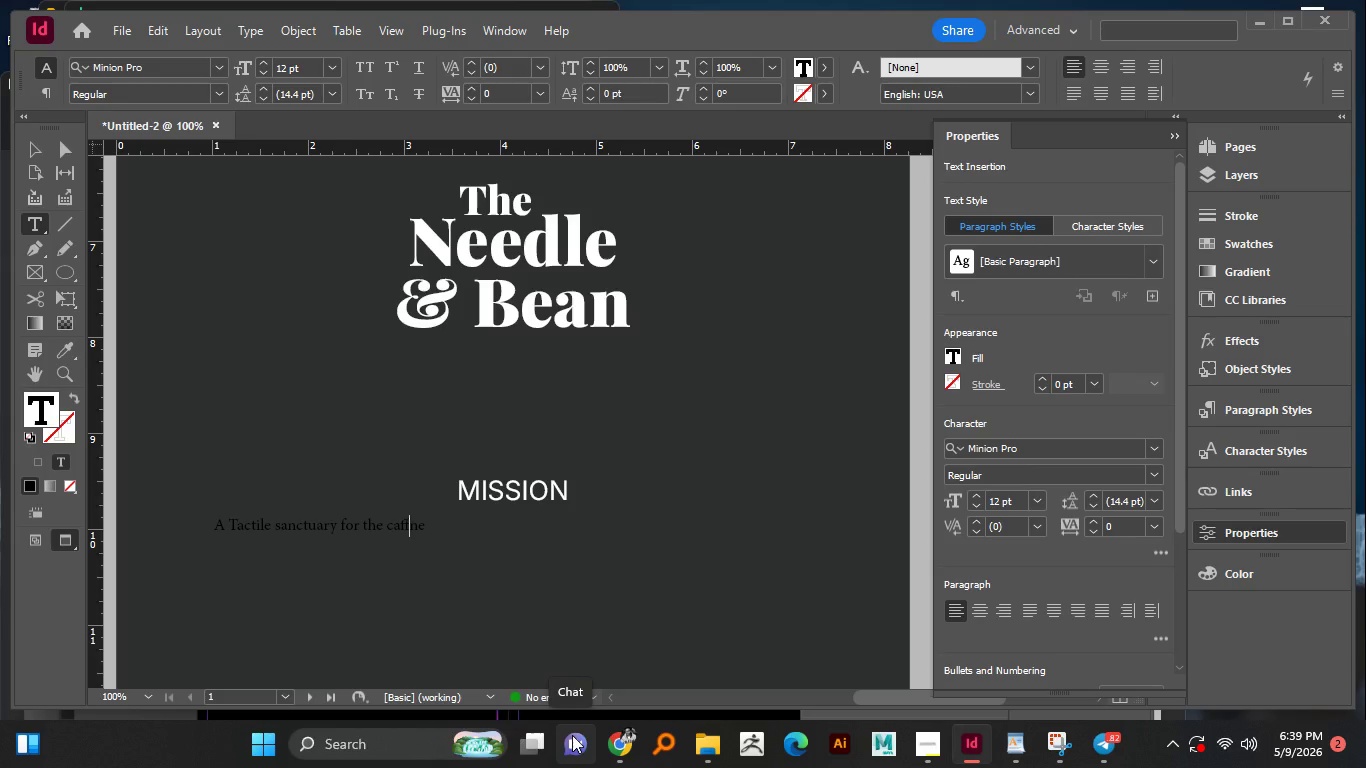 
type(ein)
 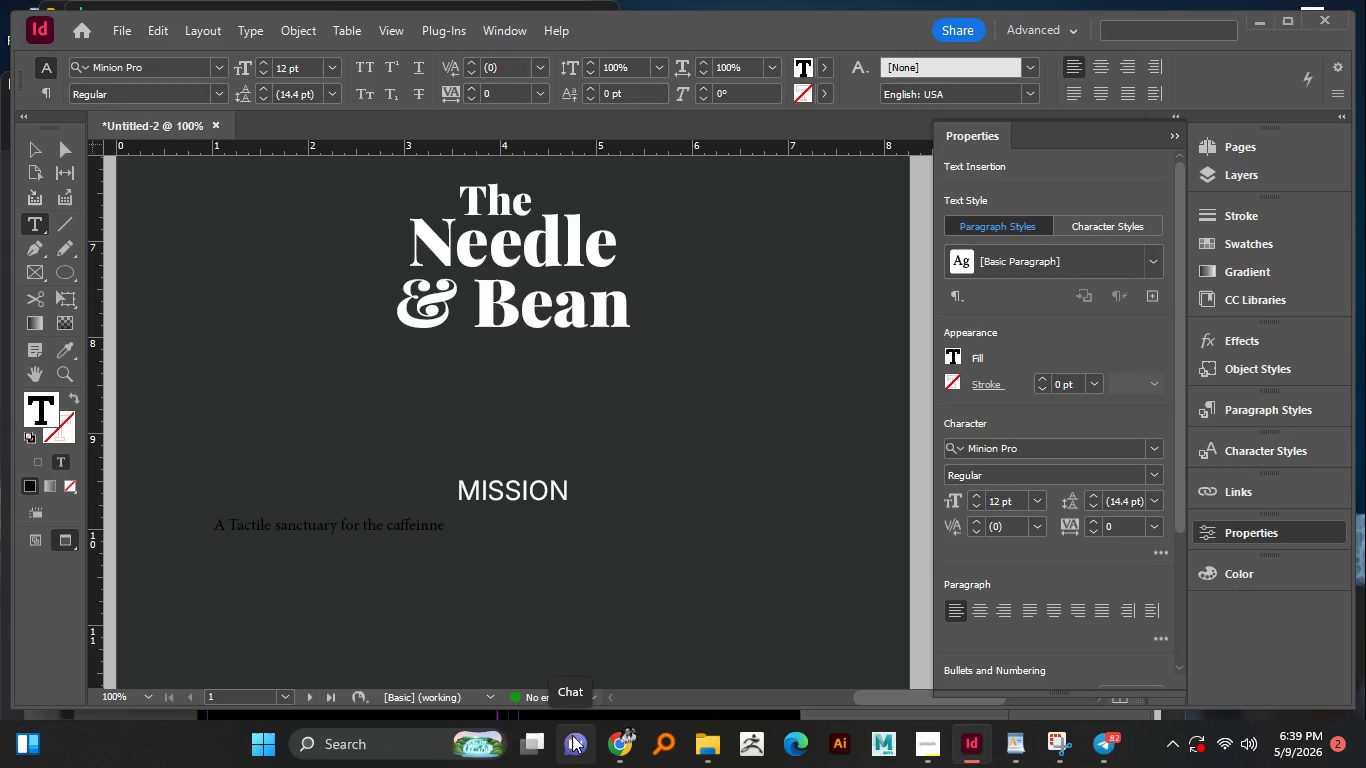 
wait(5.08)
 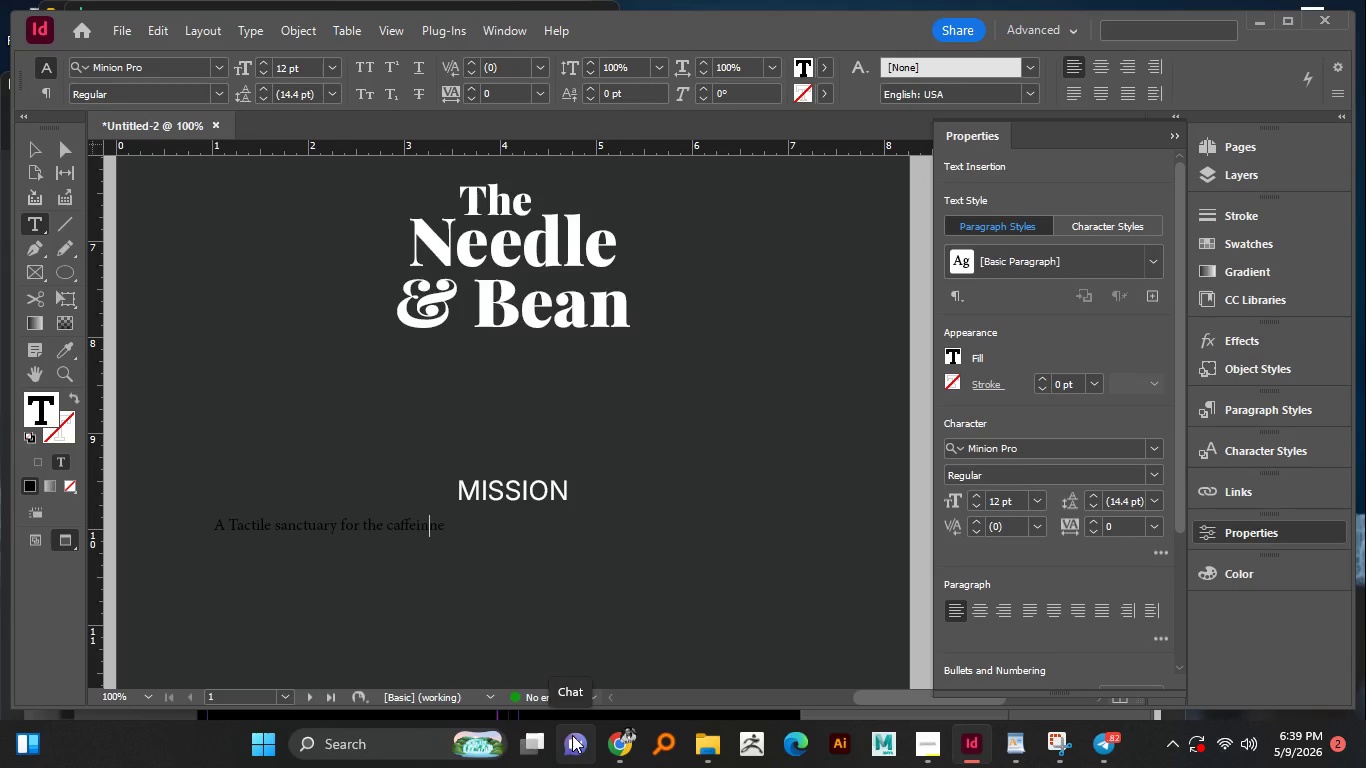 
key(Backspace)
 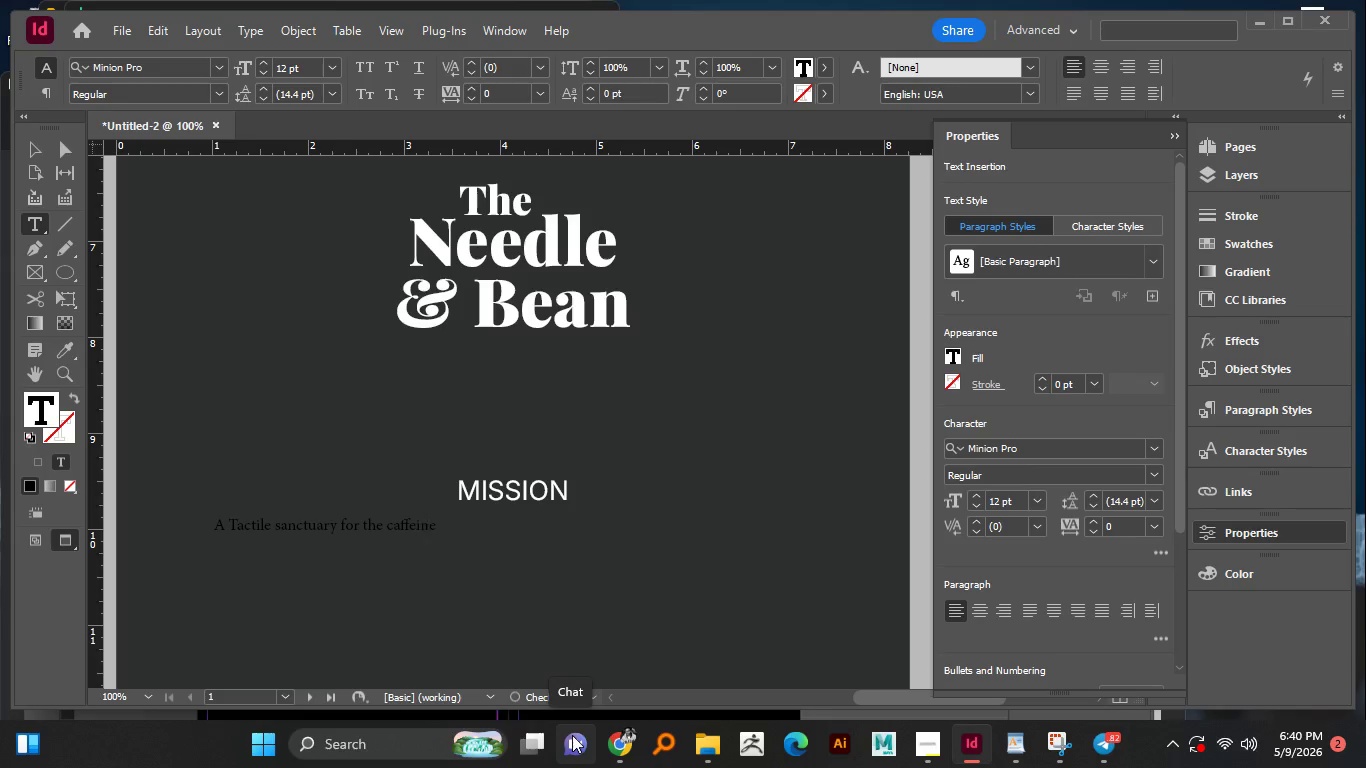 
key(ArrowRight)
 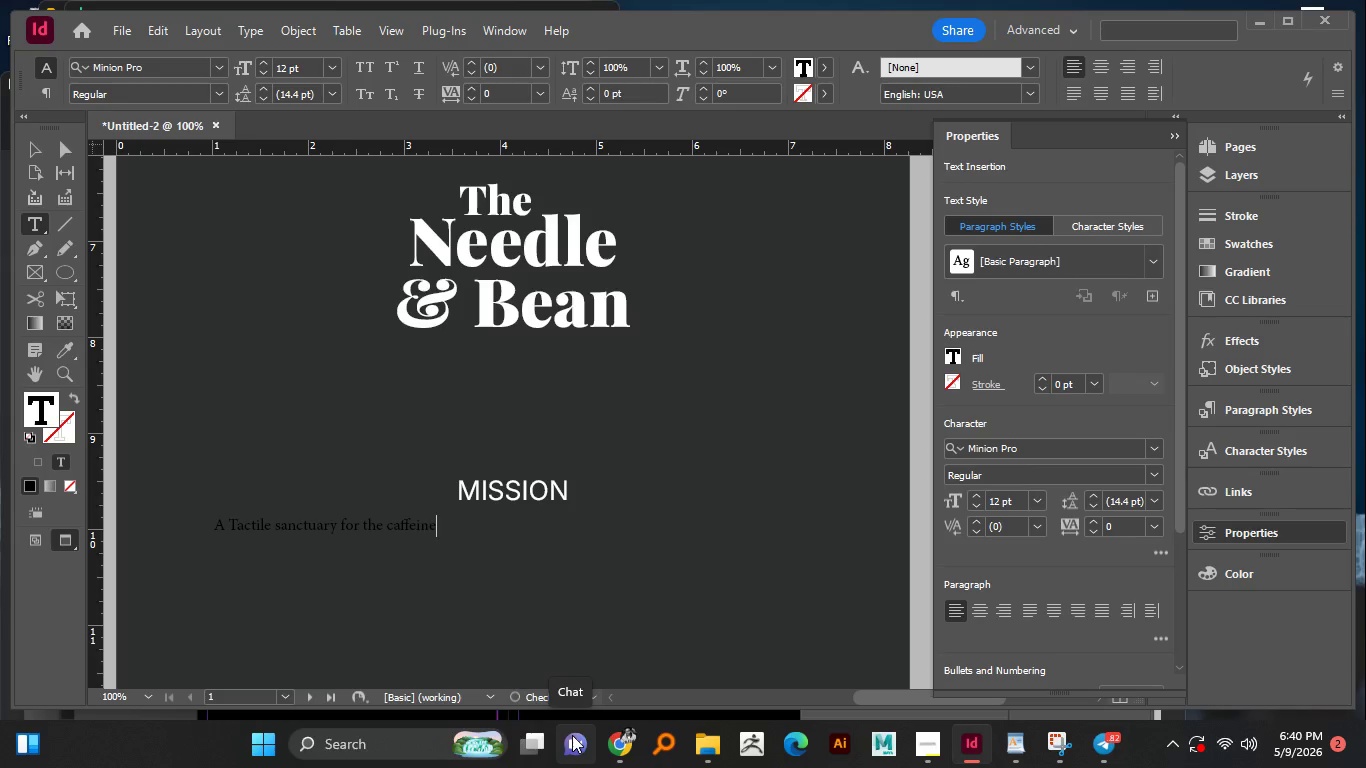 
key(ArrowRight)
 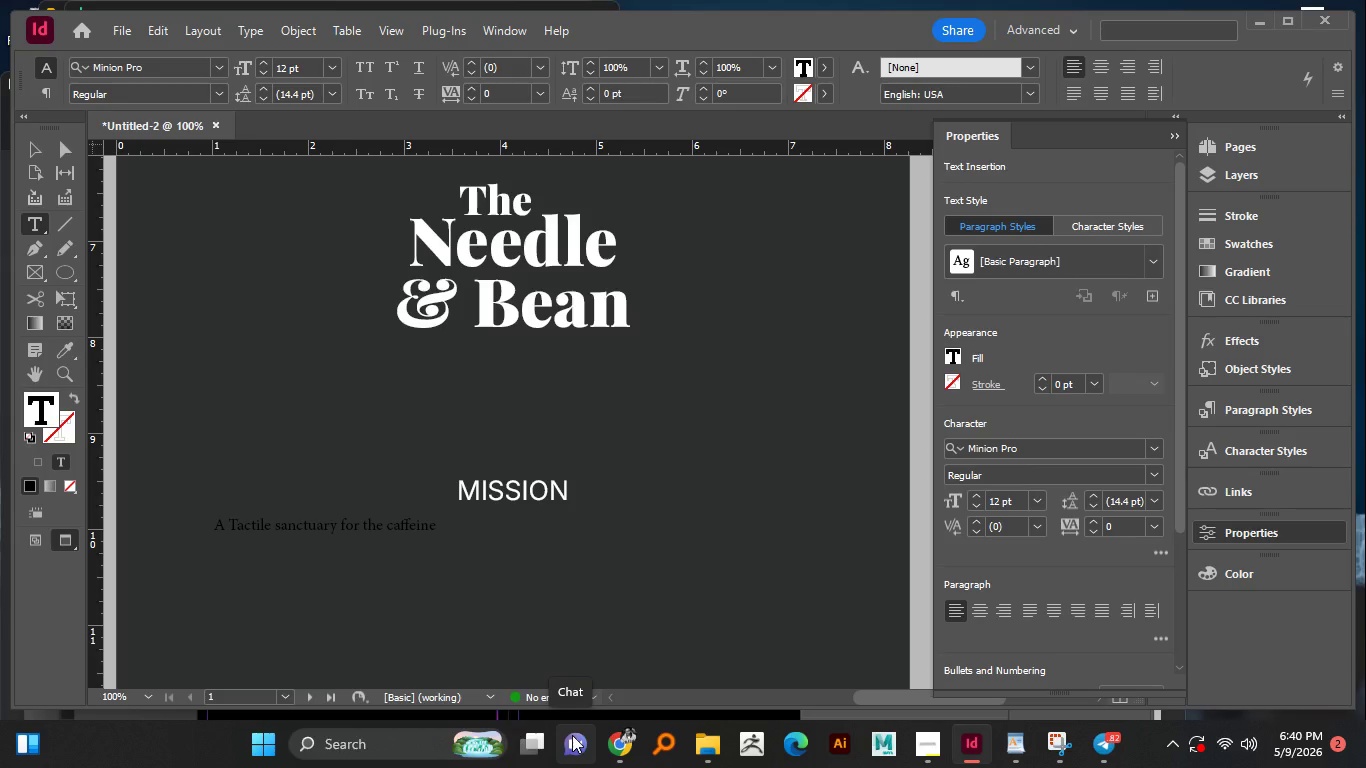 
key(NumpadSubtract)
 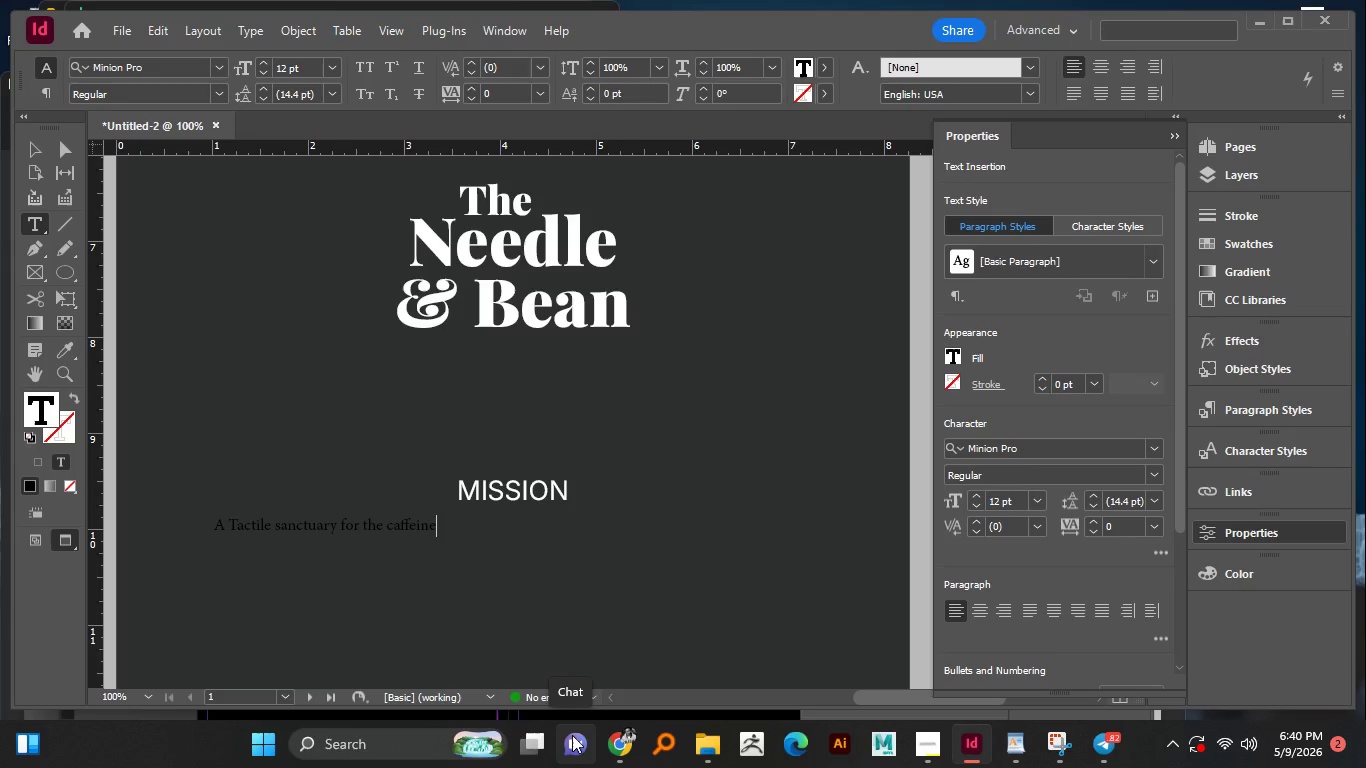 
key(Space)
 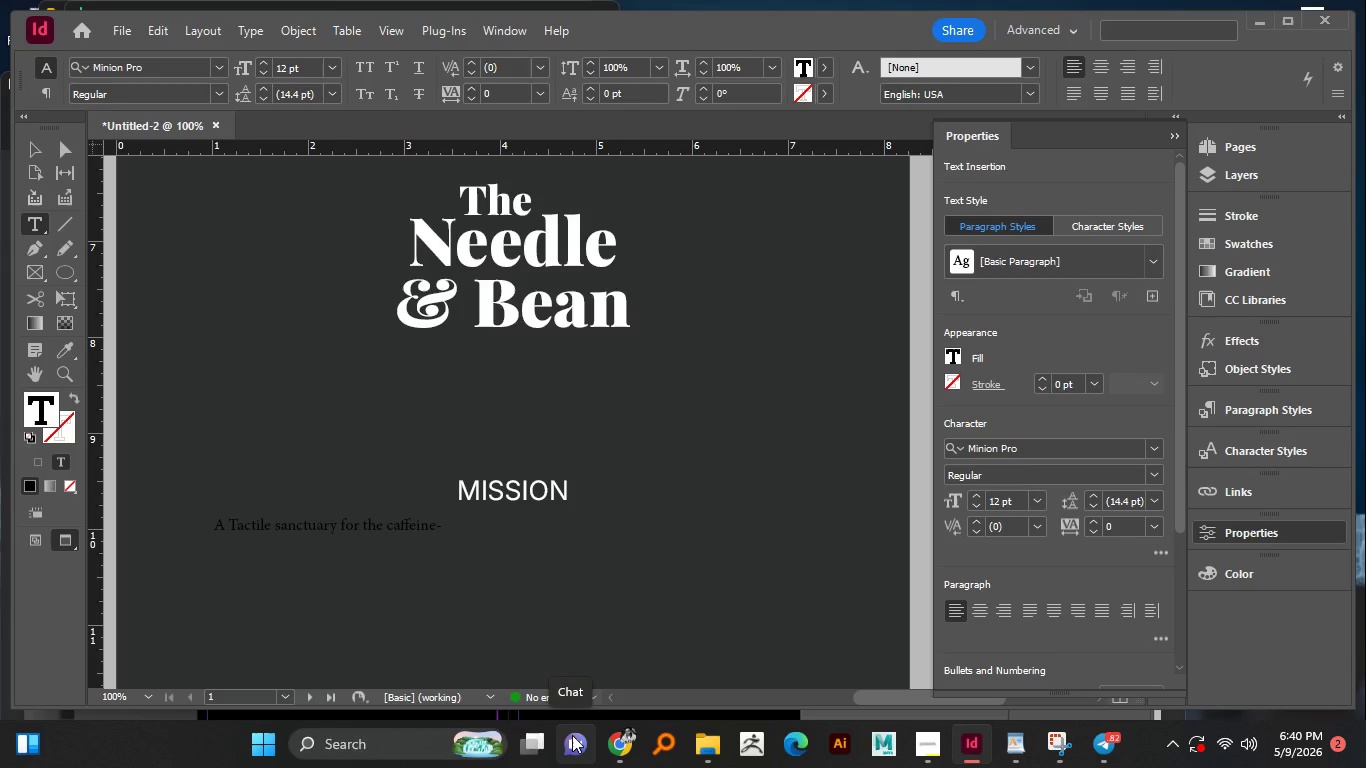 
wait(8.14)
 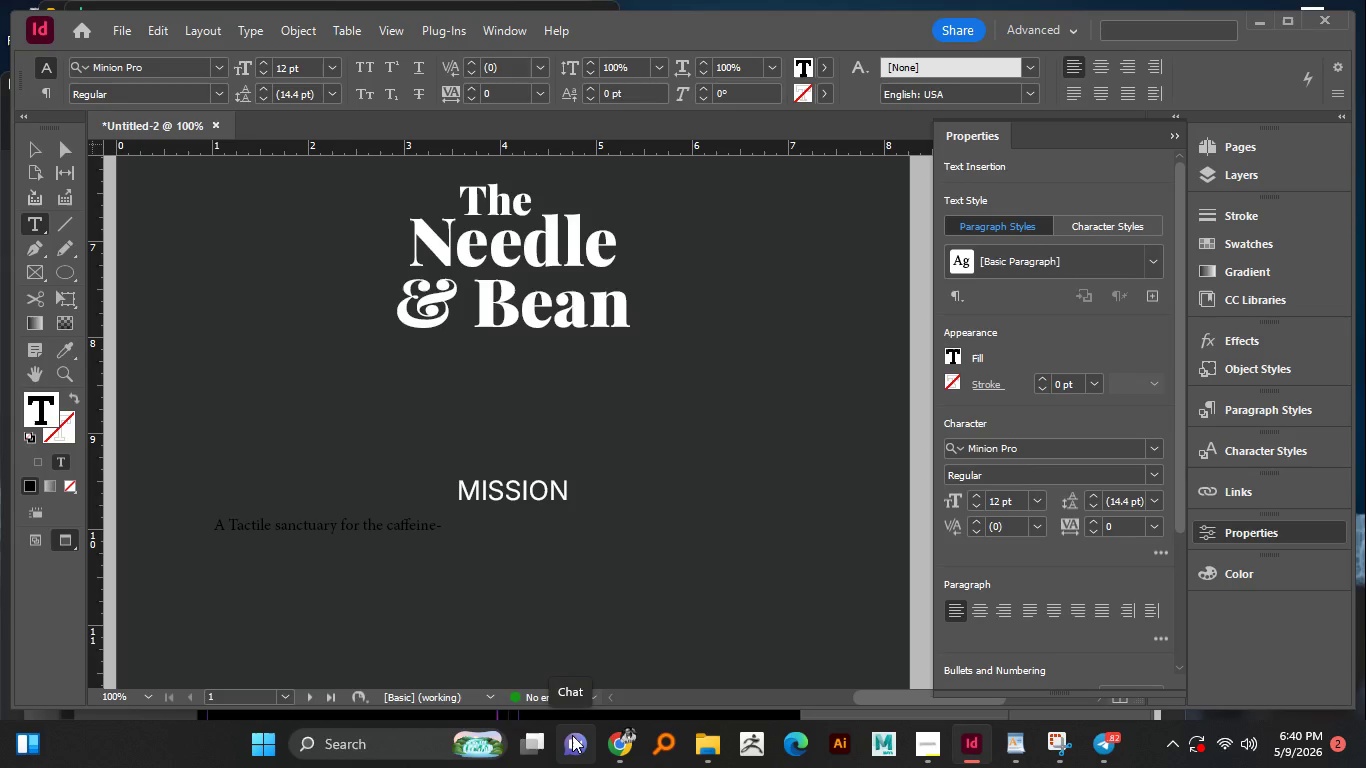 
type(fueled)
 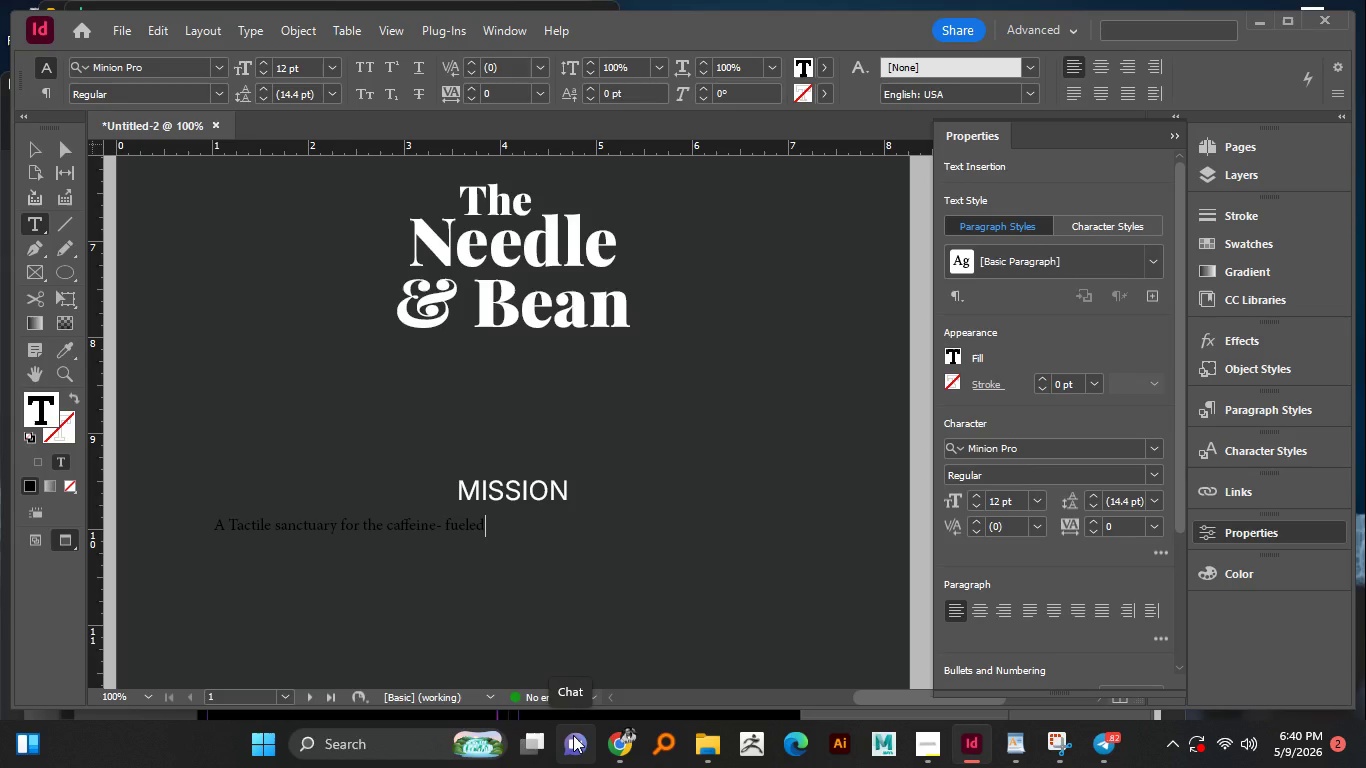 
key(Enter)
 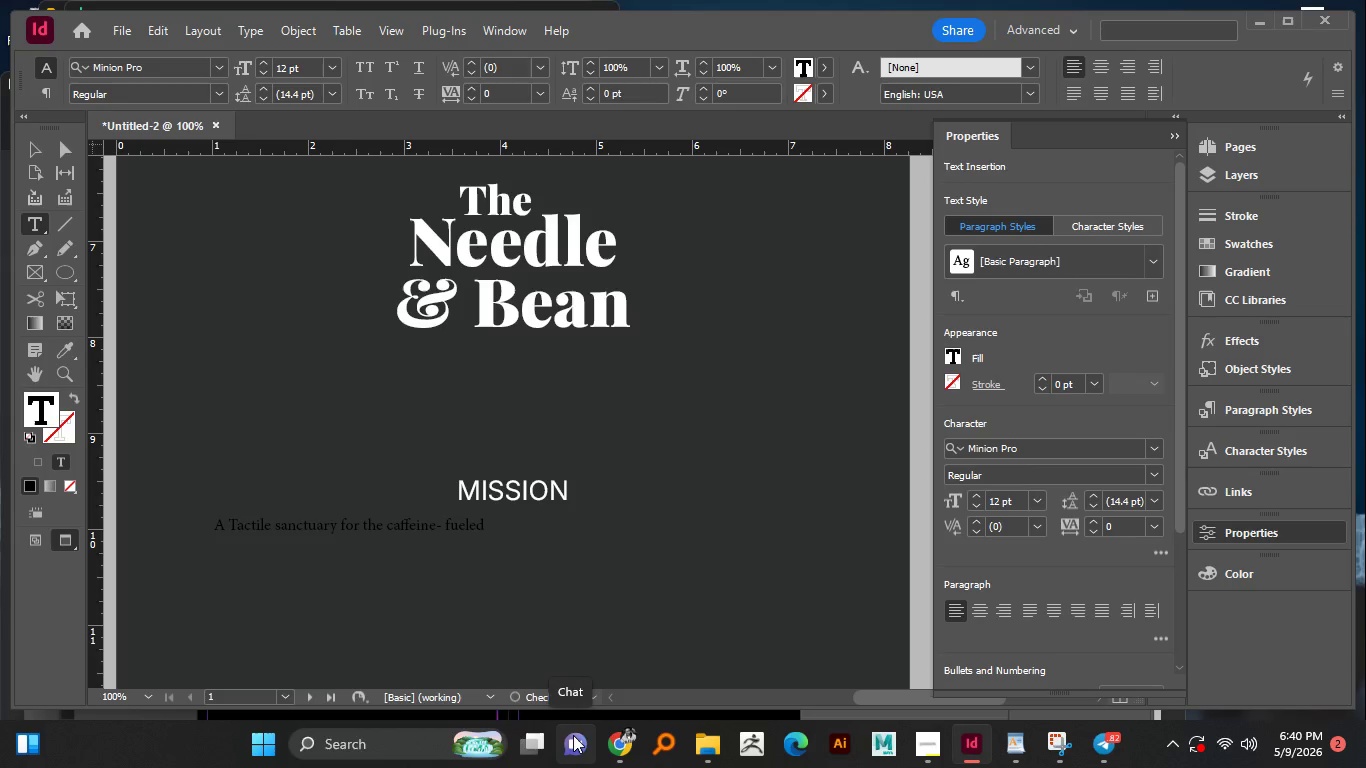 
type(and)
 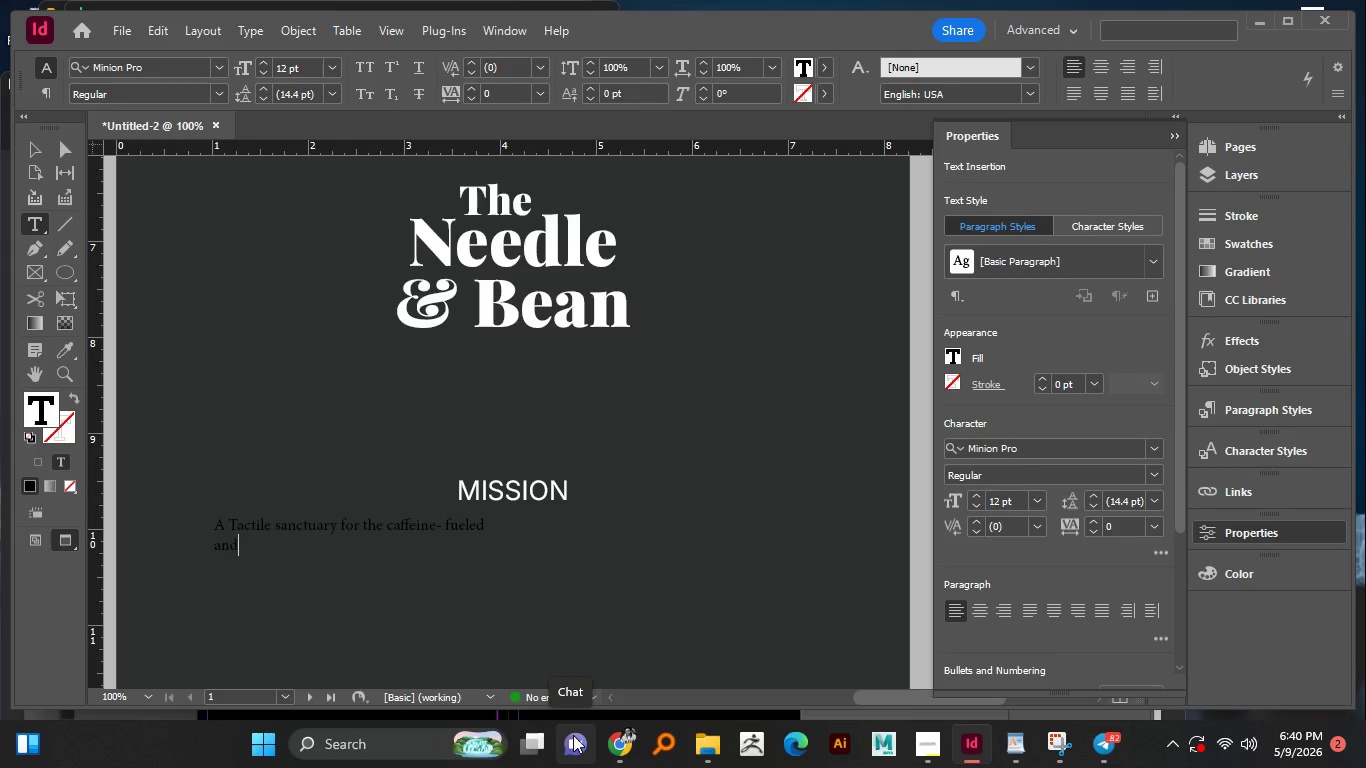 
wait(6.78)
 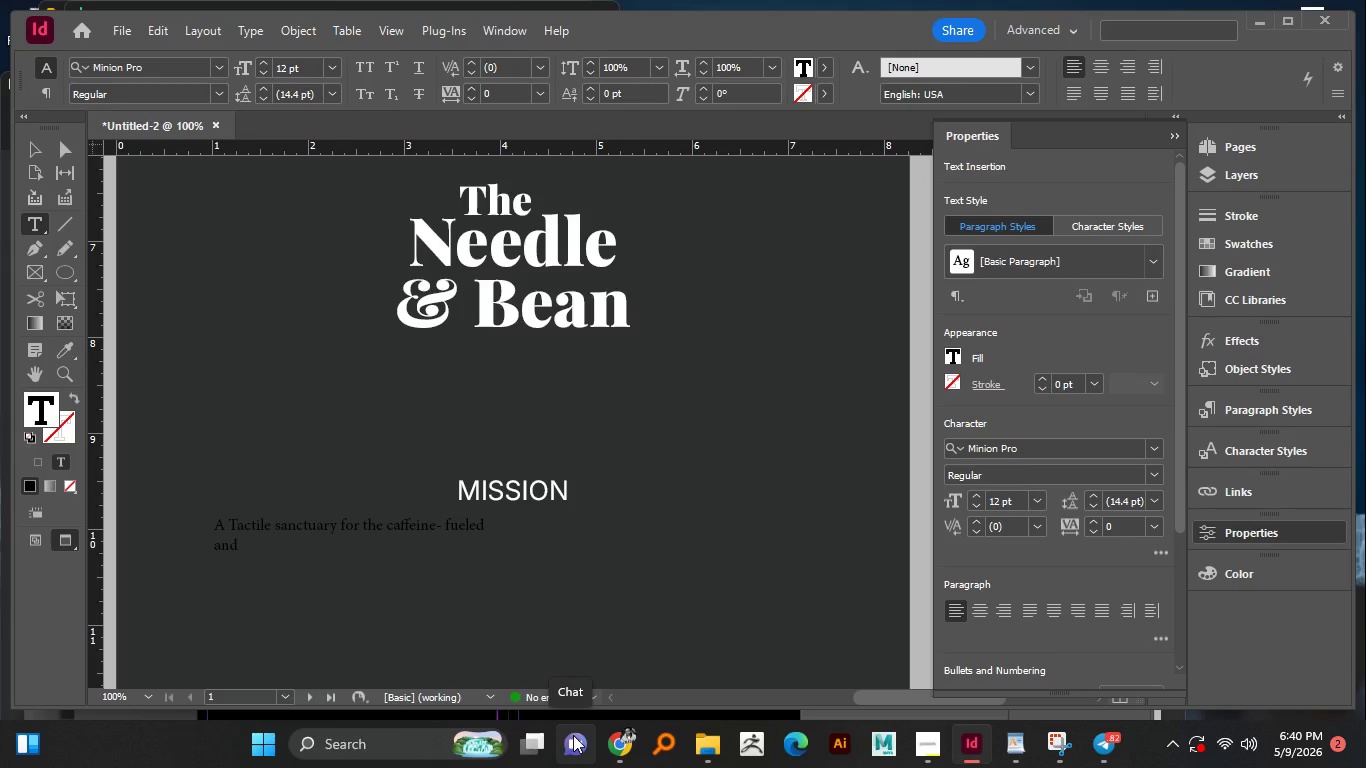 
type(vinyl-obsessed.)
 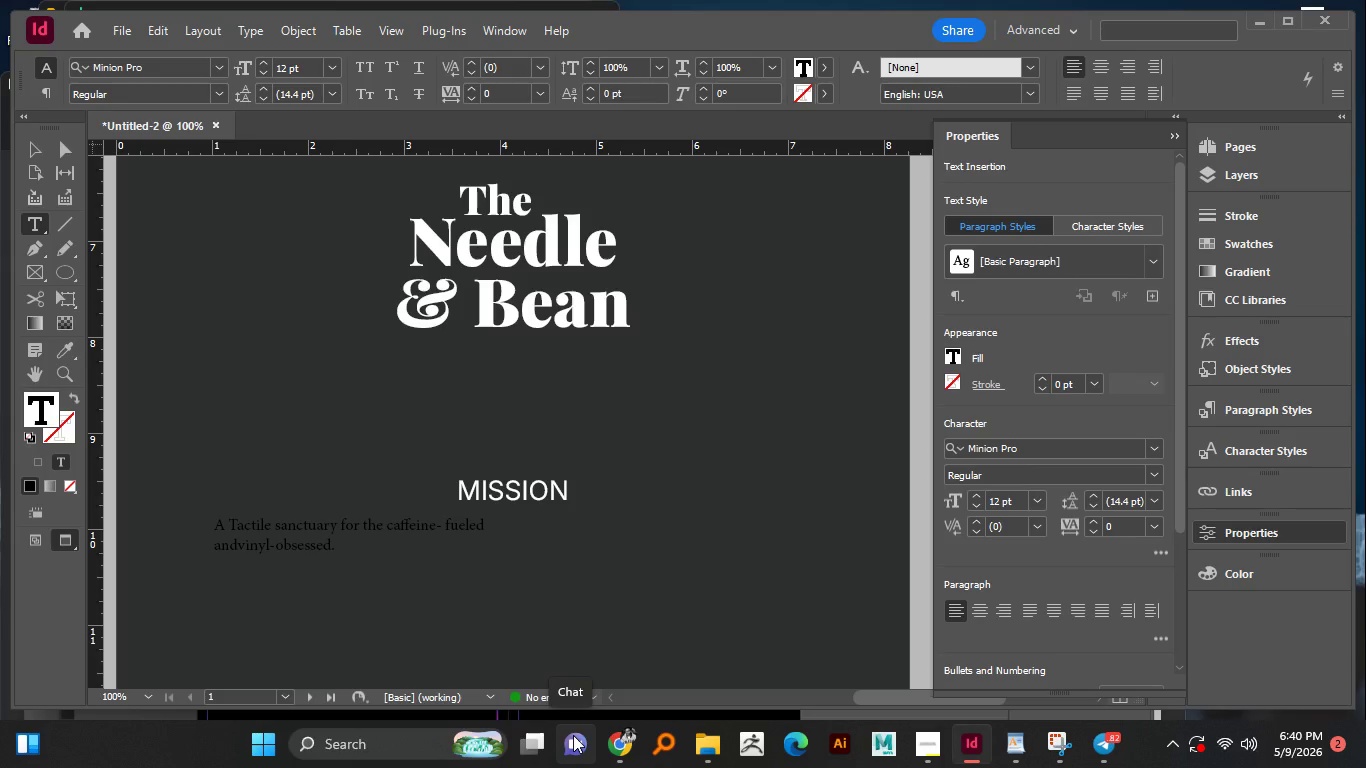 
key(Control+A)
 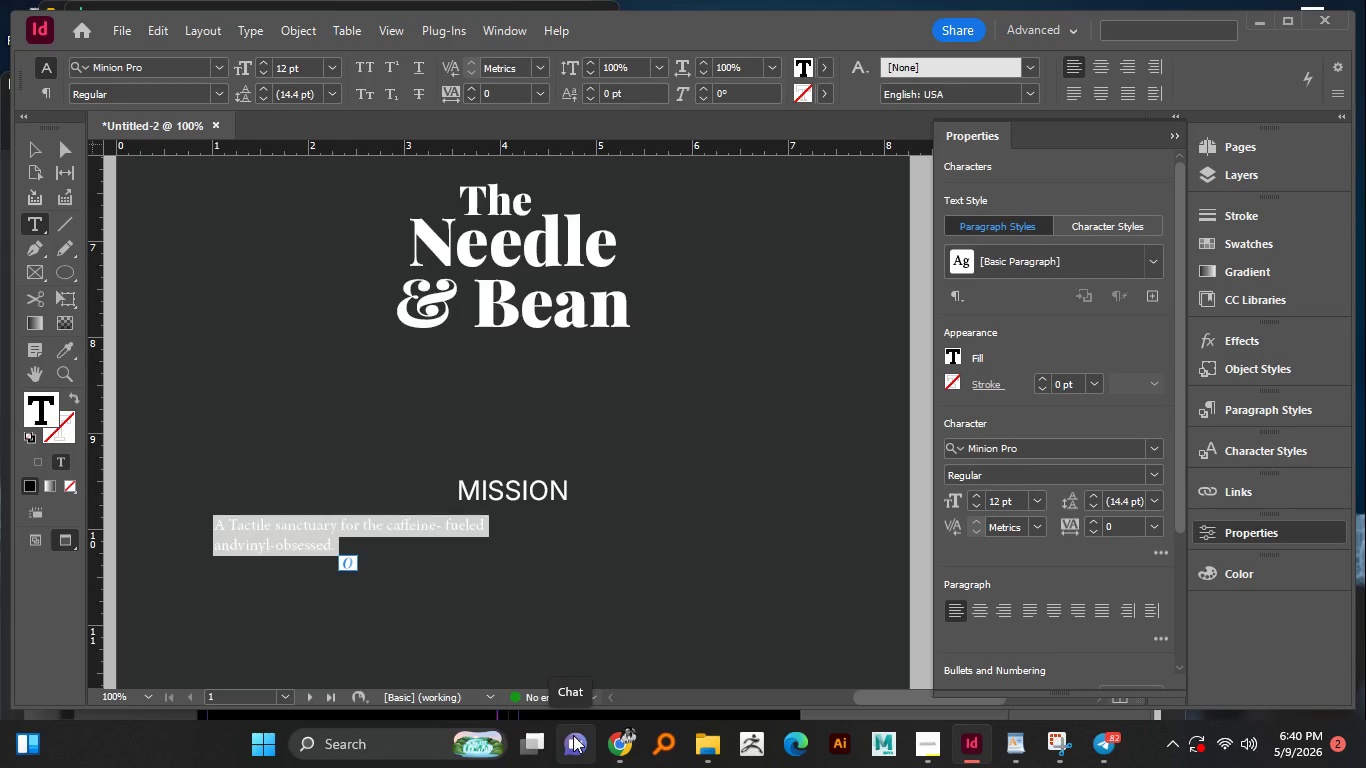 
wait(6.81)
 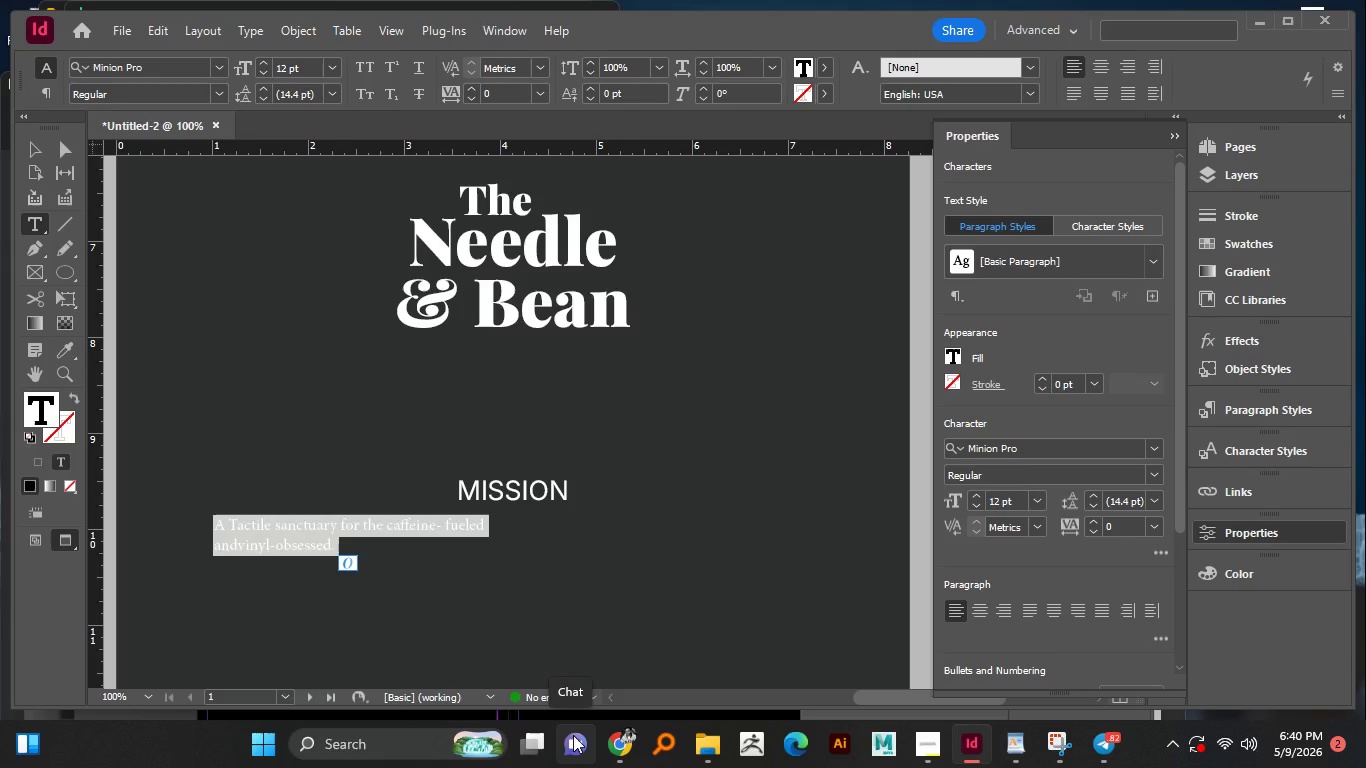 
left_click([973, 606])
 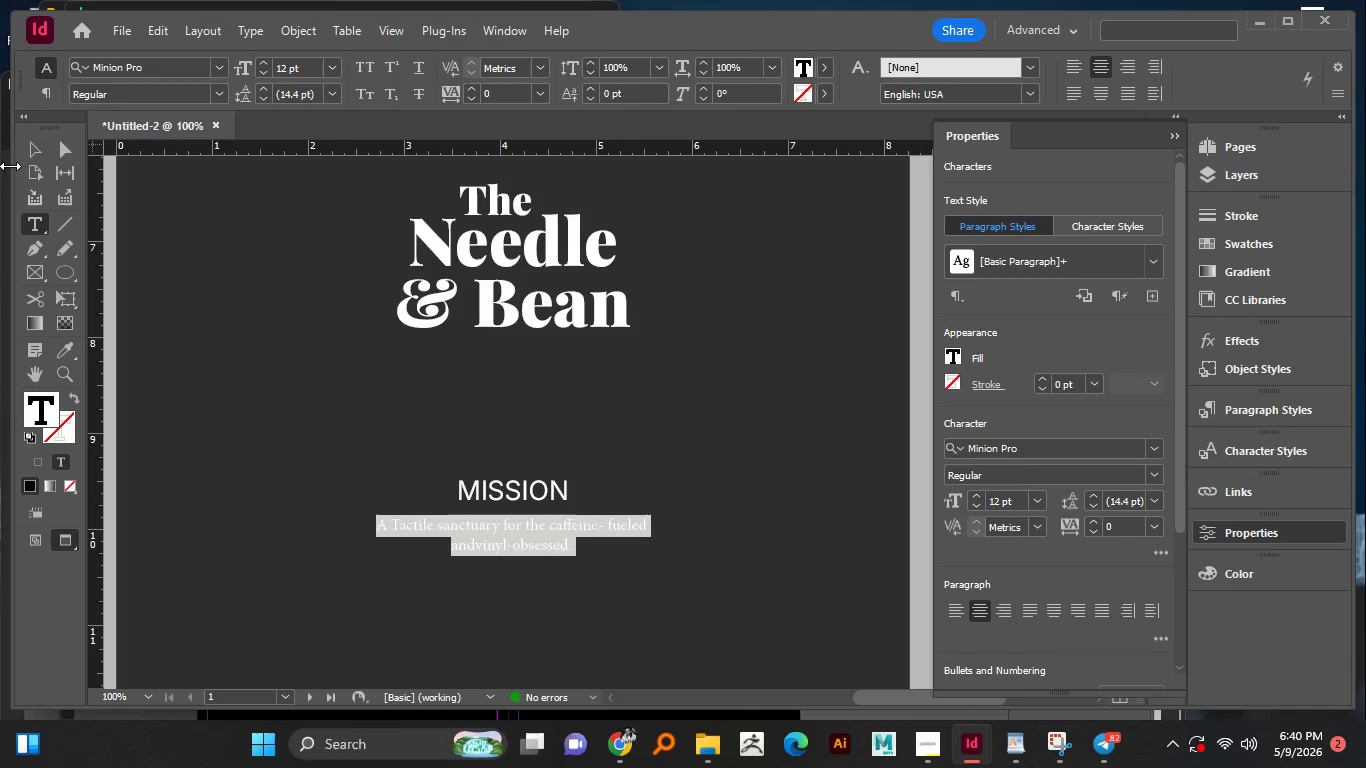 
left_click([32, 145])
 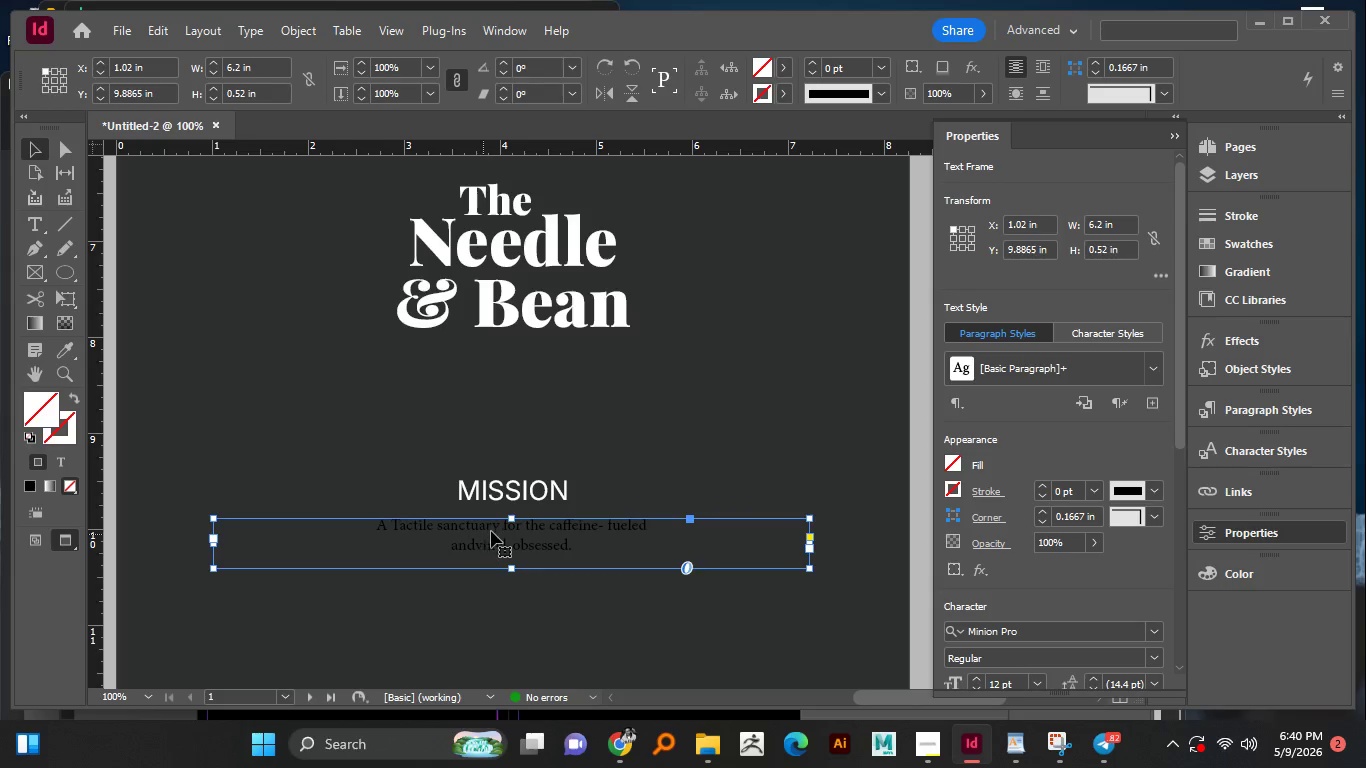 
double_click([492, 531])
 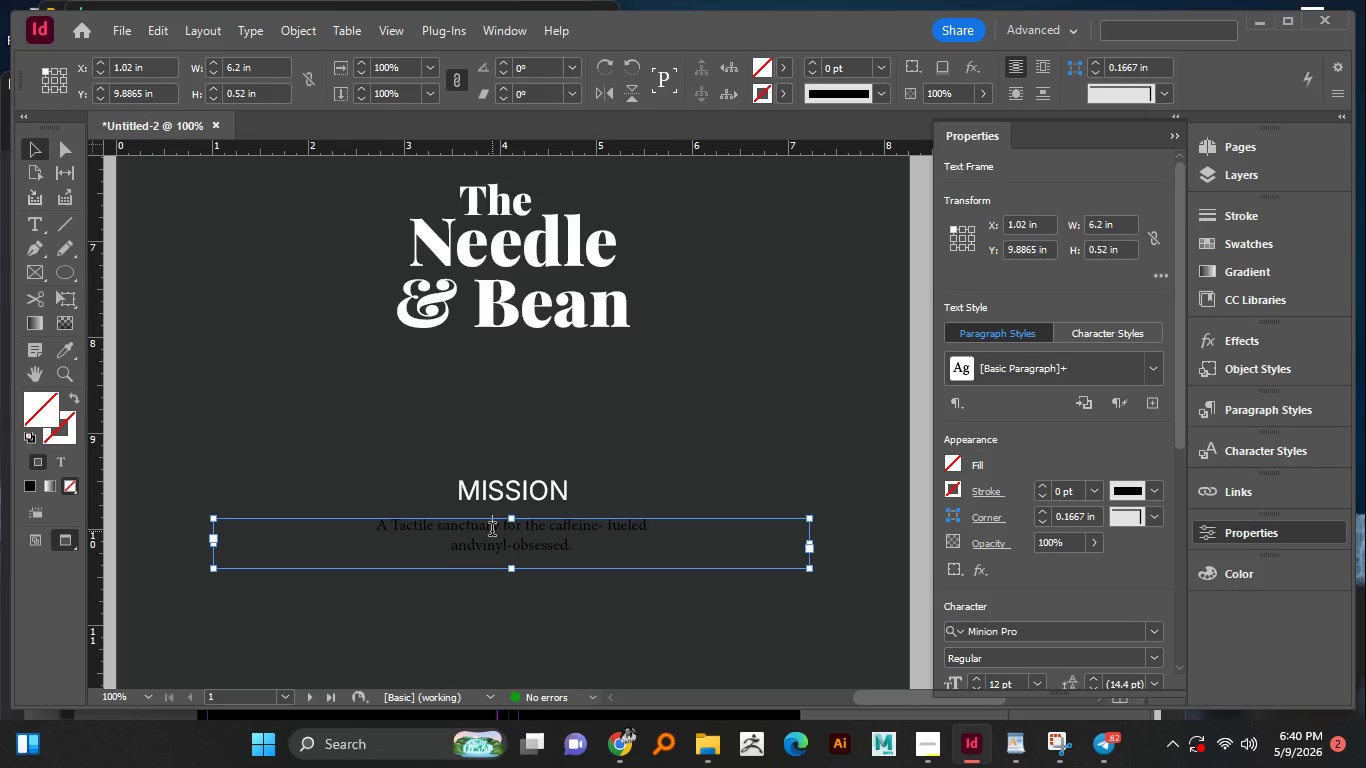 
key(Control+A)
 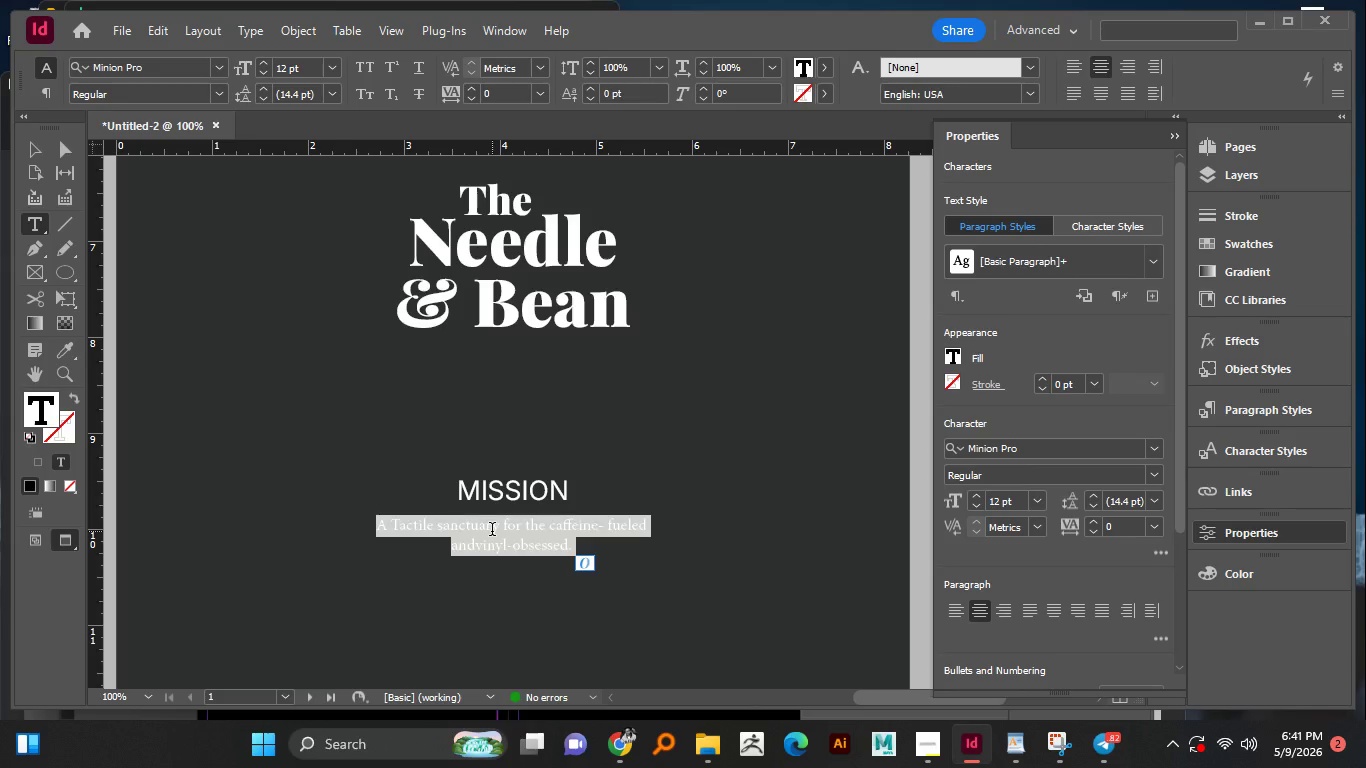 
wait(23.03)
 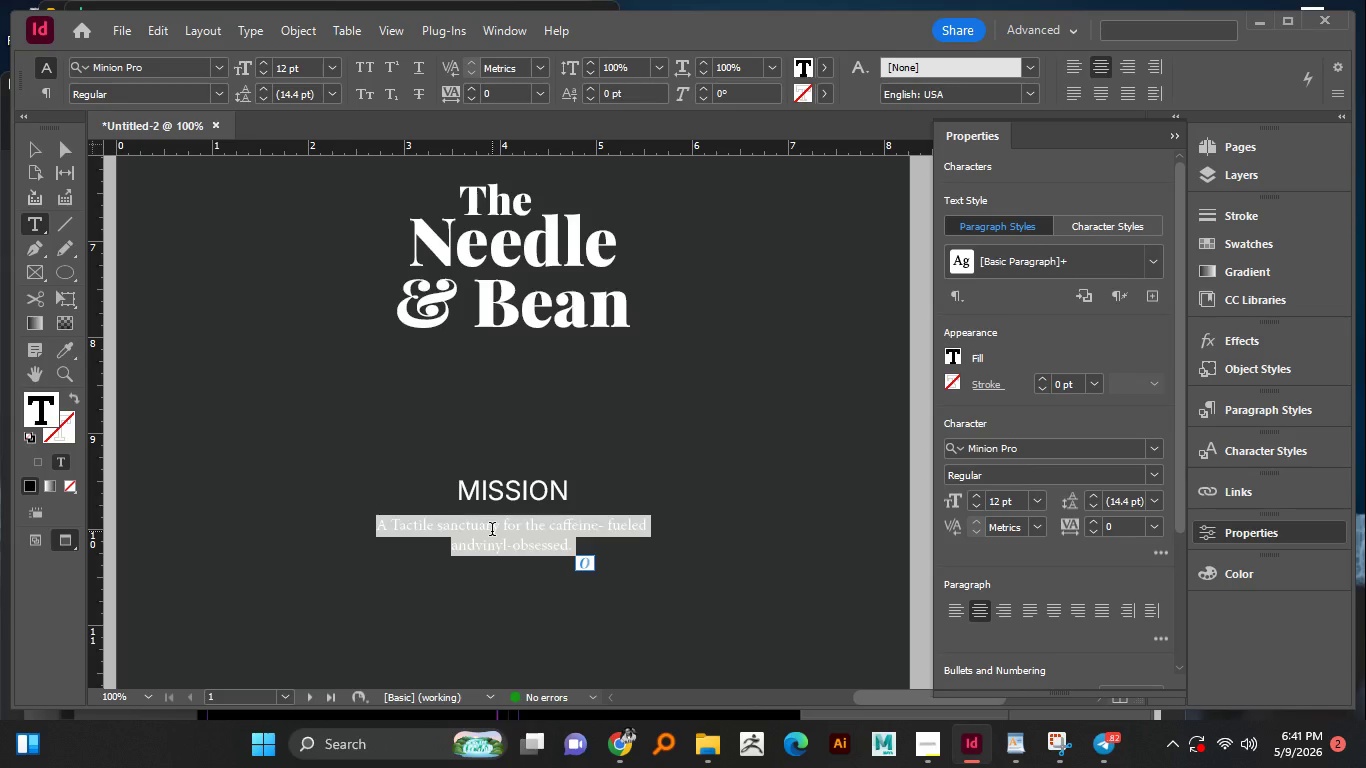 
left_click([1026, 443])
 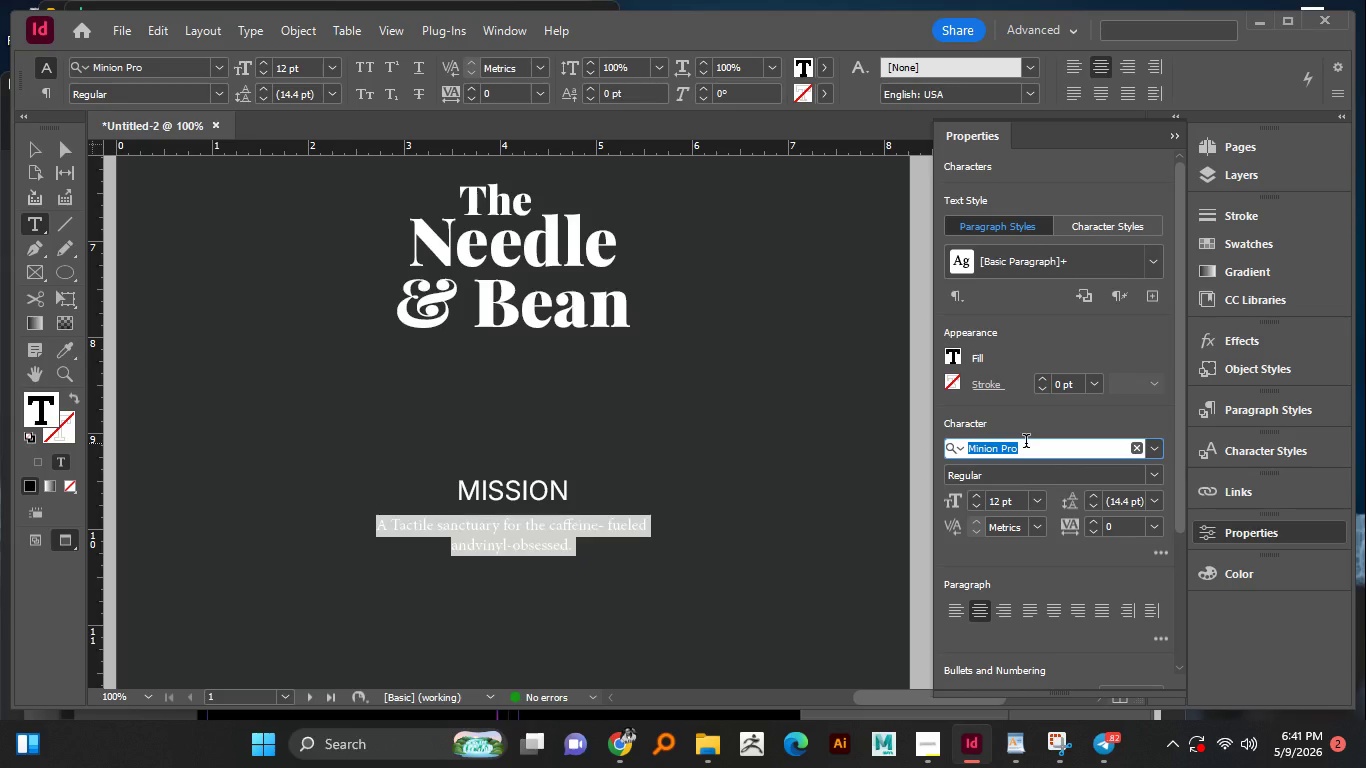 
type(inter)
 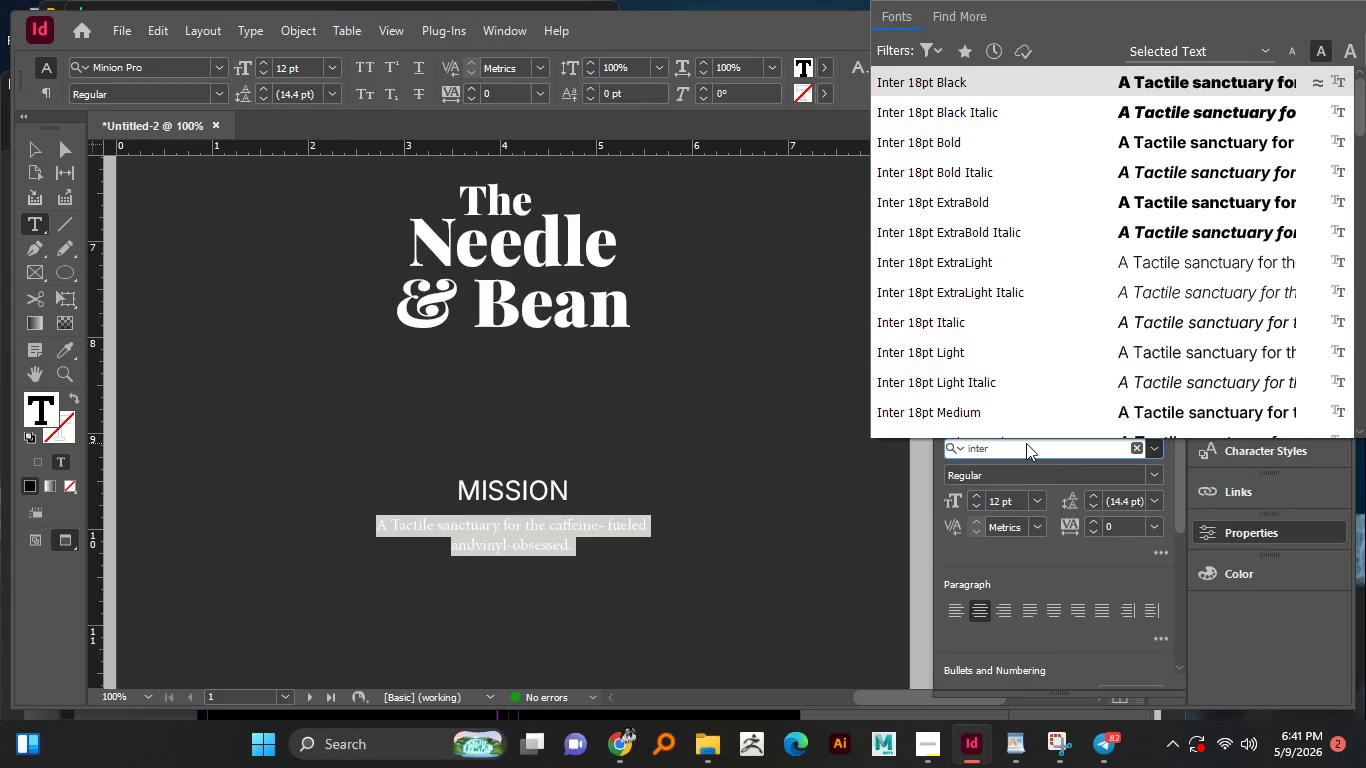 
key(ArrowDown)
 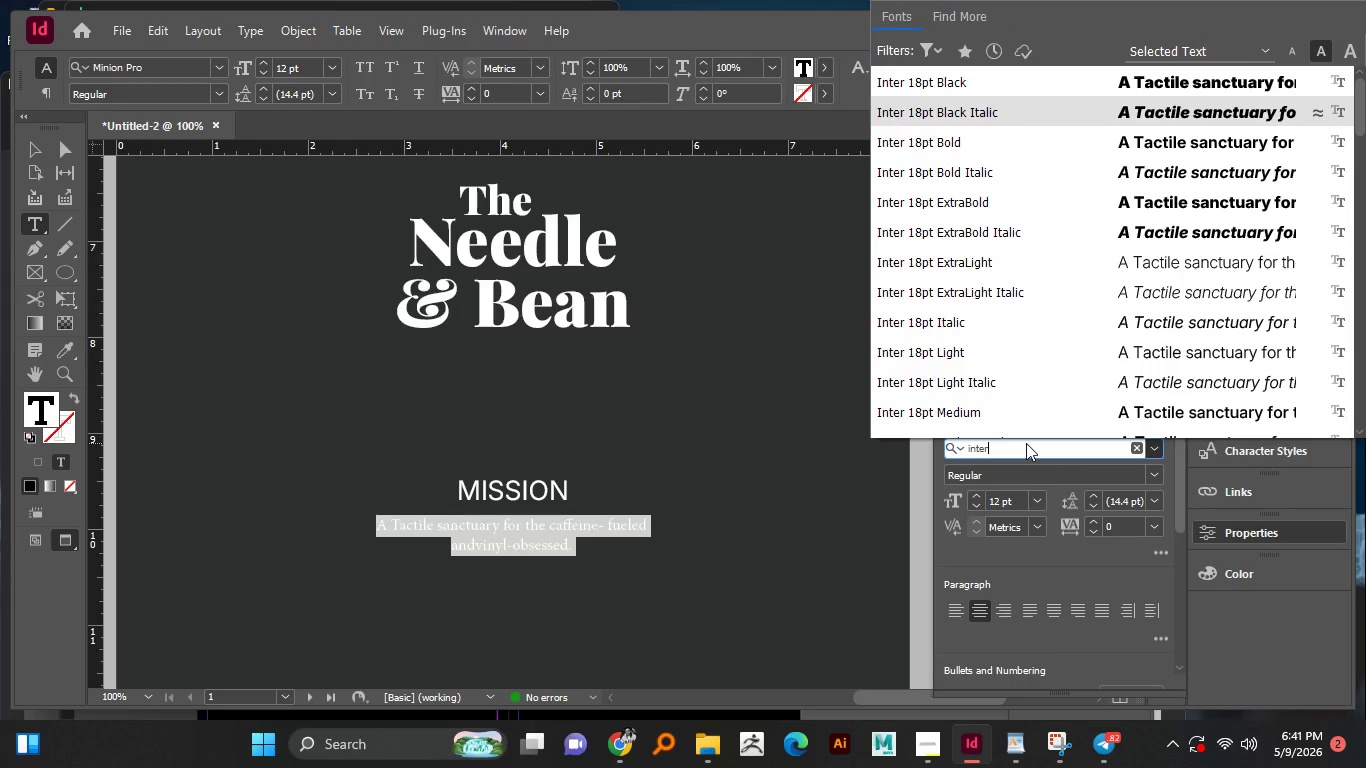 
key(ArrowDown)
 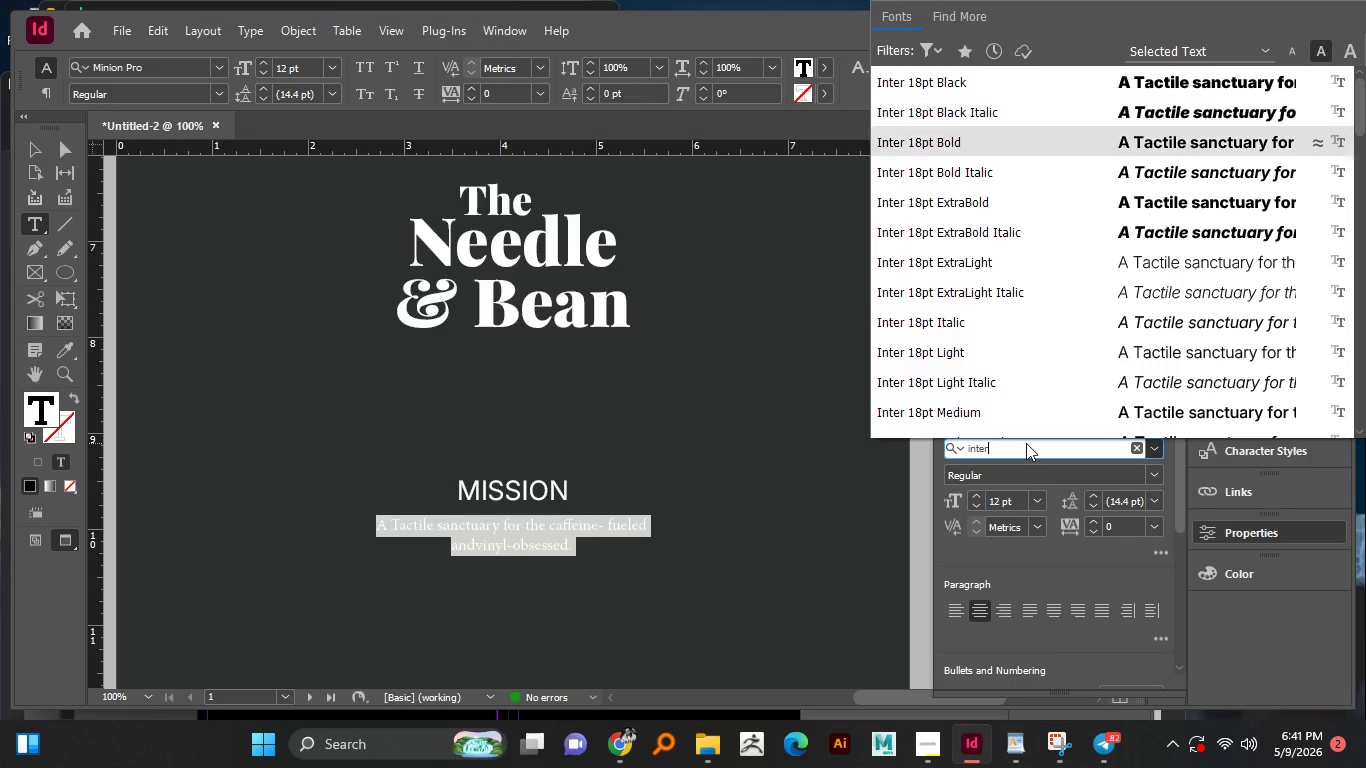 
key(ArrowDown)
 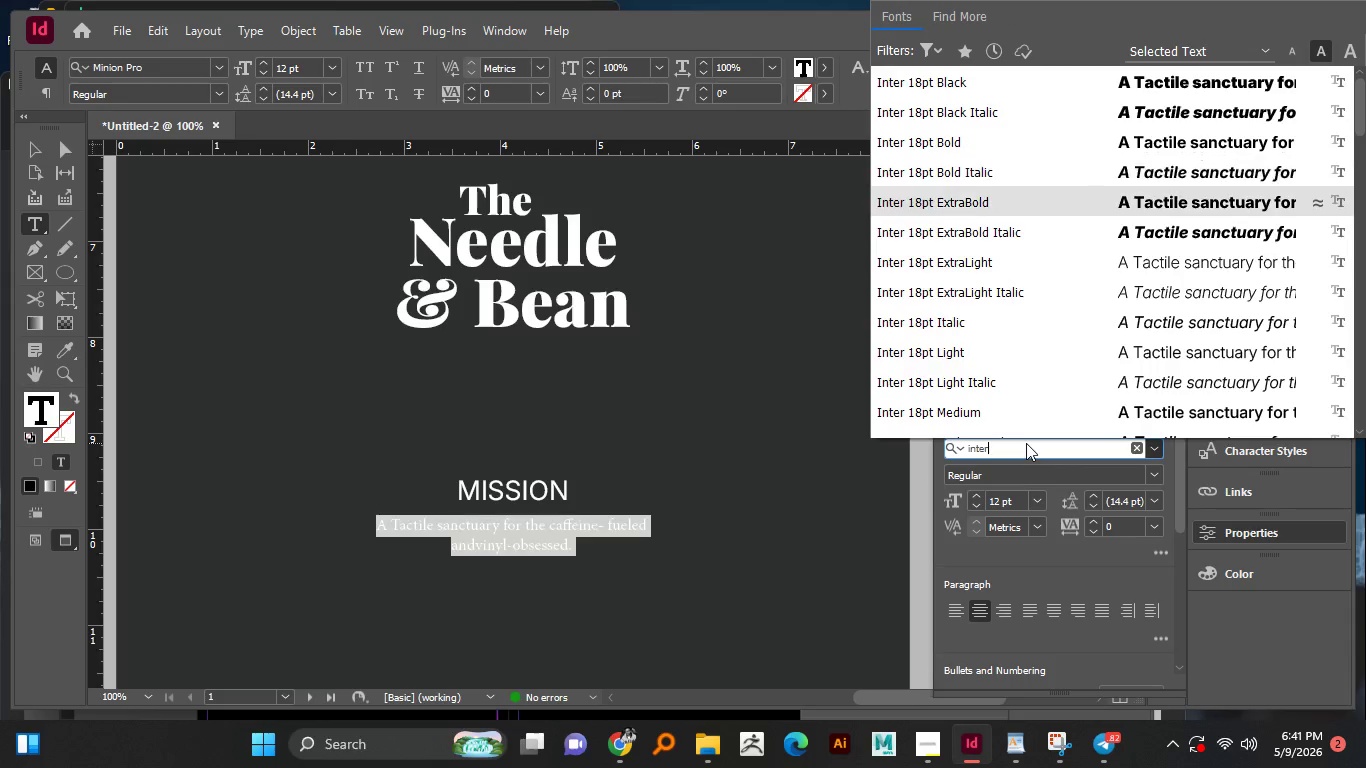 
key(ArrowDown)
 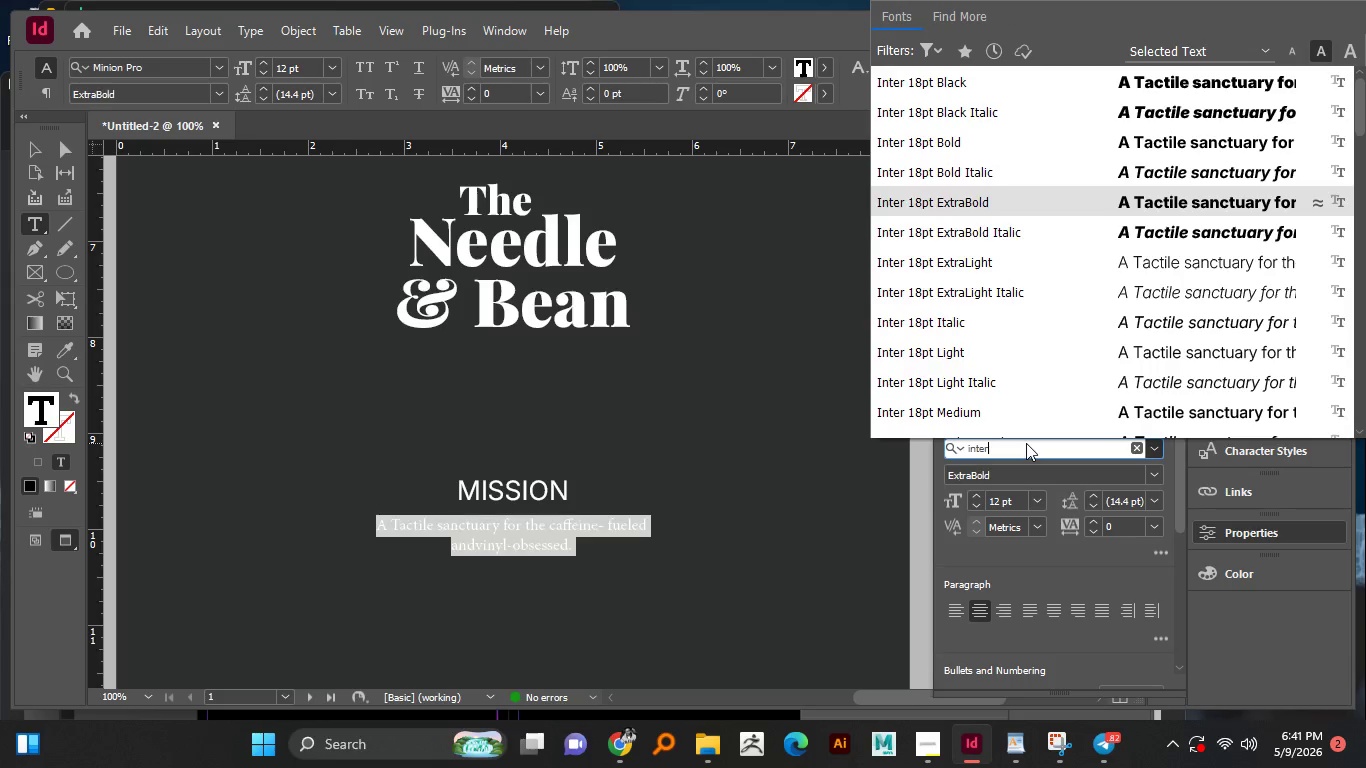 
key(ArrowDown)
 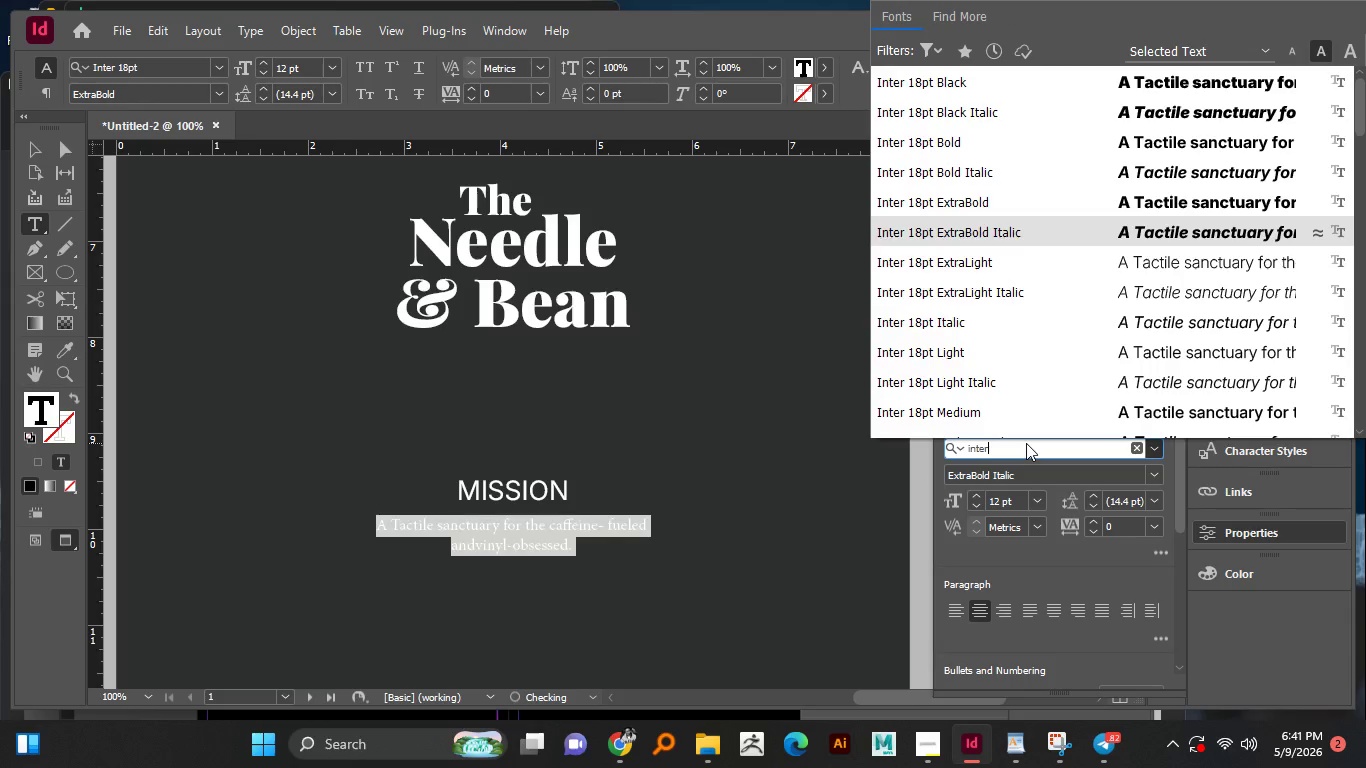 
key(ArrowDown)
 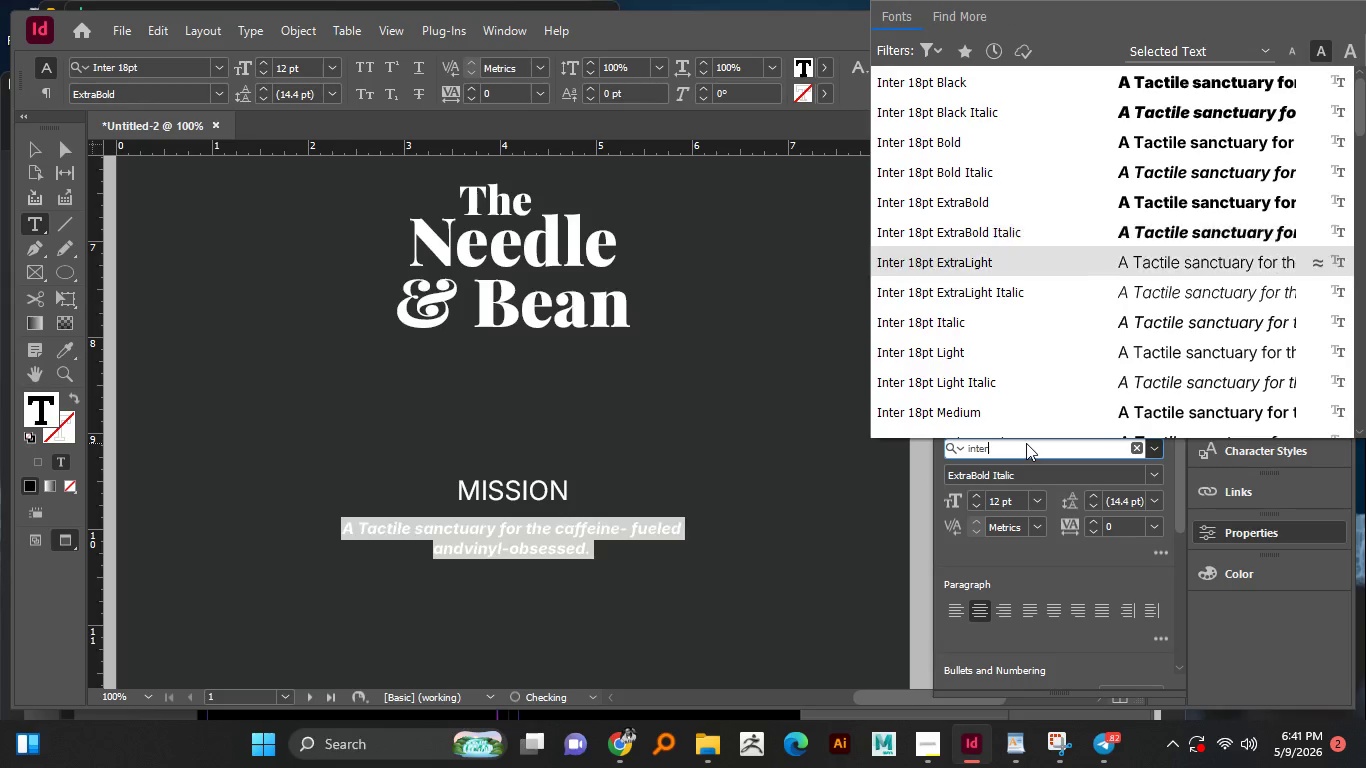 
key(ArrowDown)
 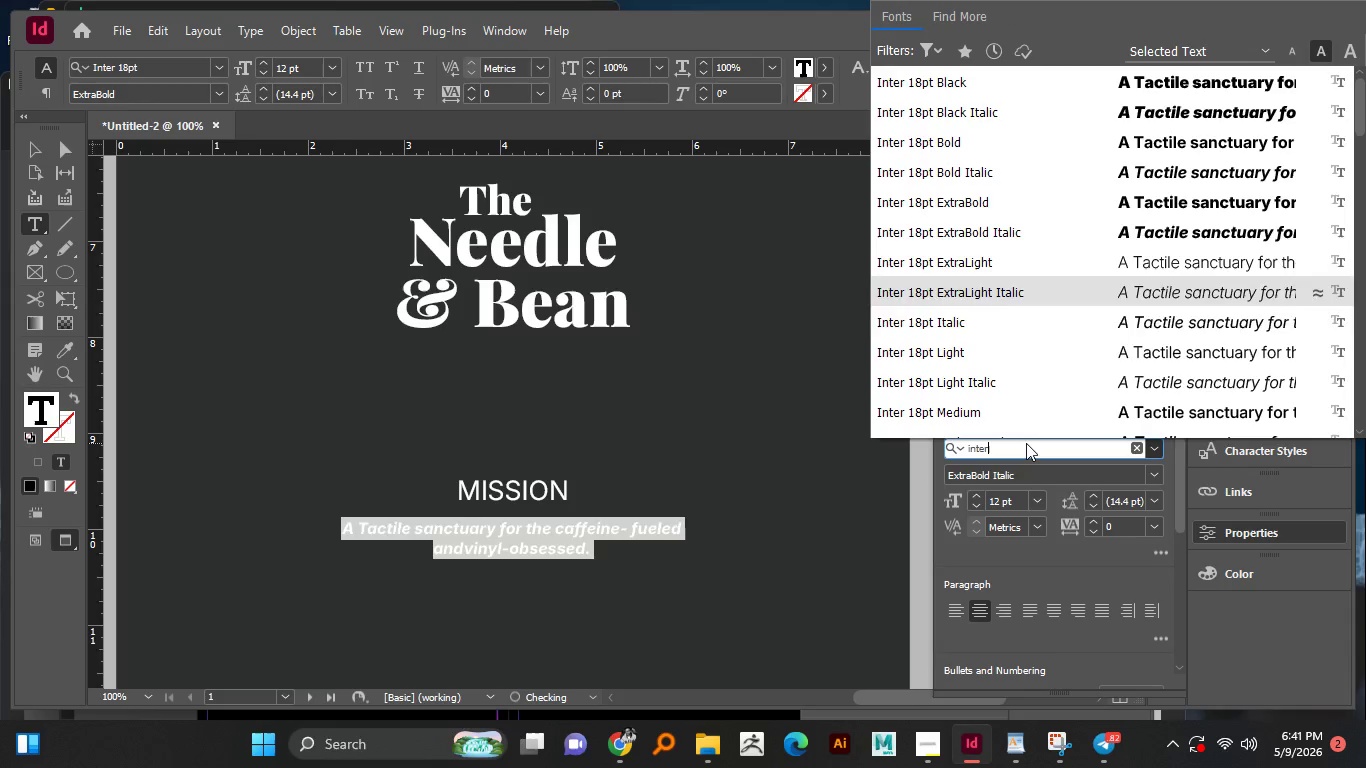 
key(ArrowDown)
 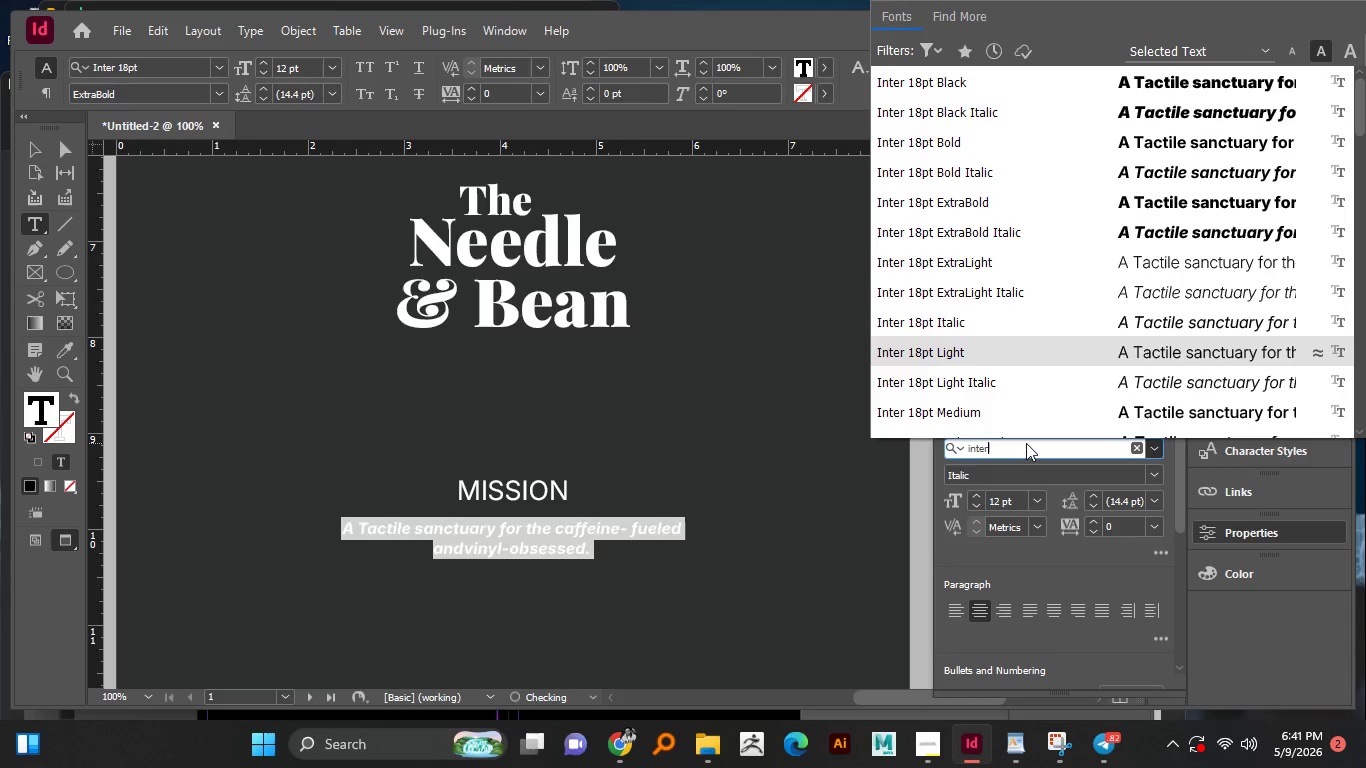 
key(ArrowDown)
 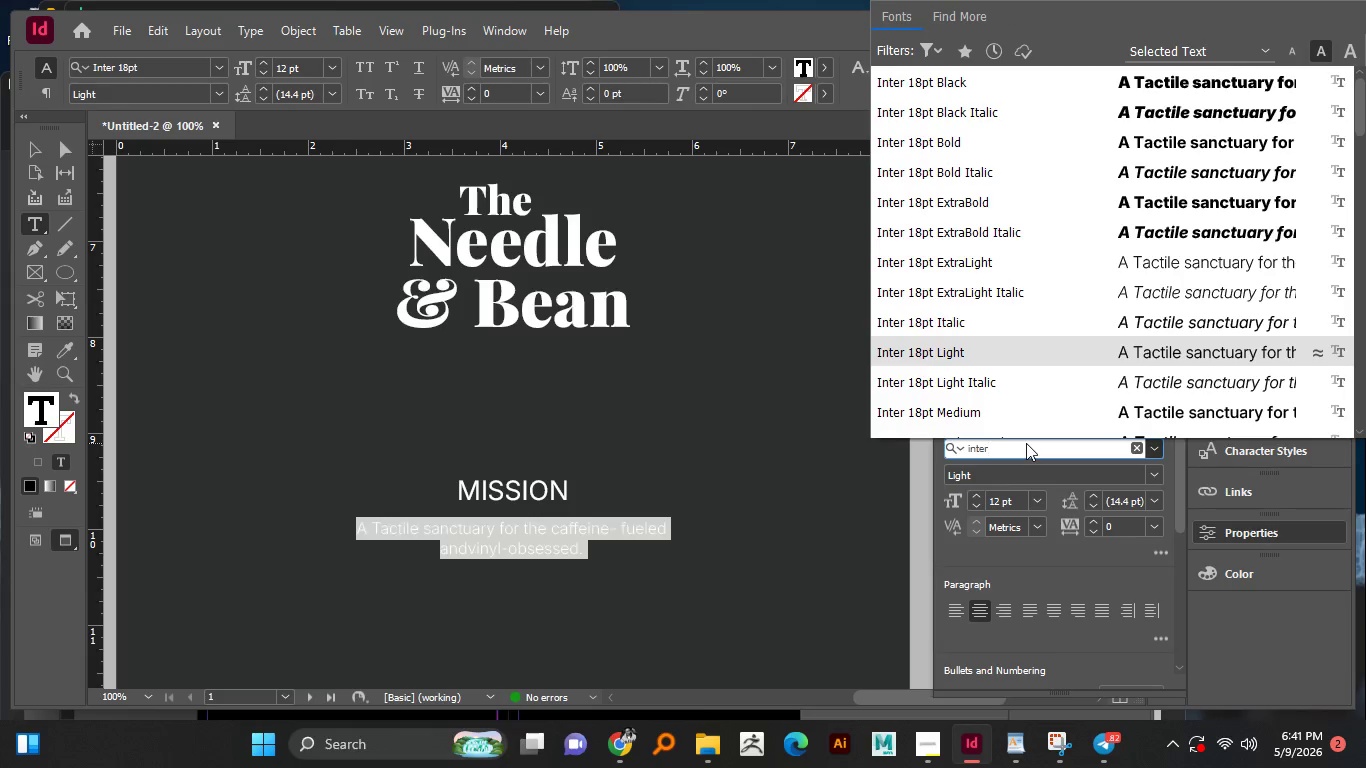 
key(ArrowDown)
 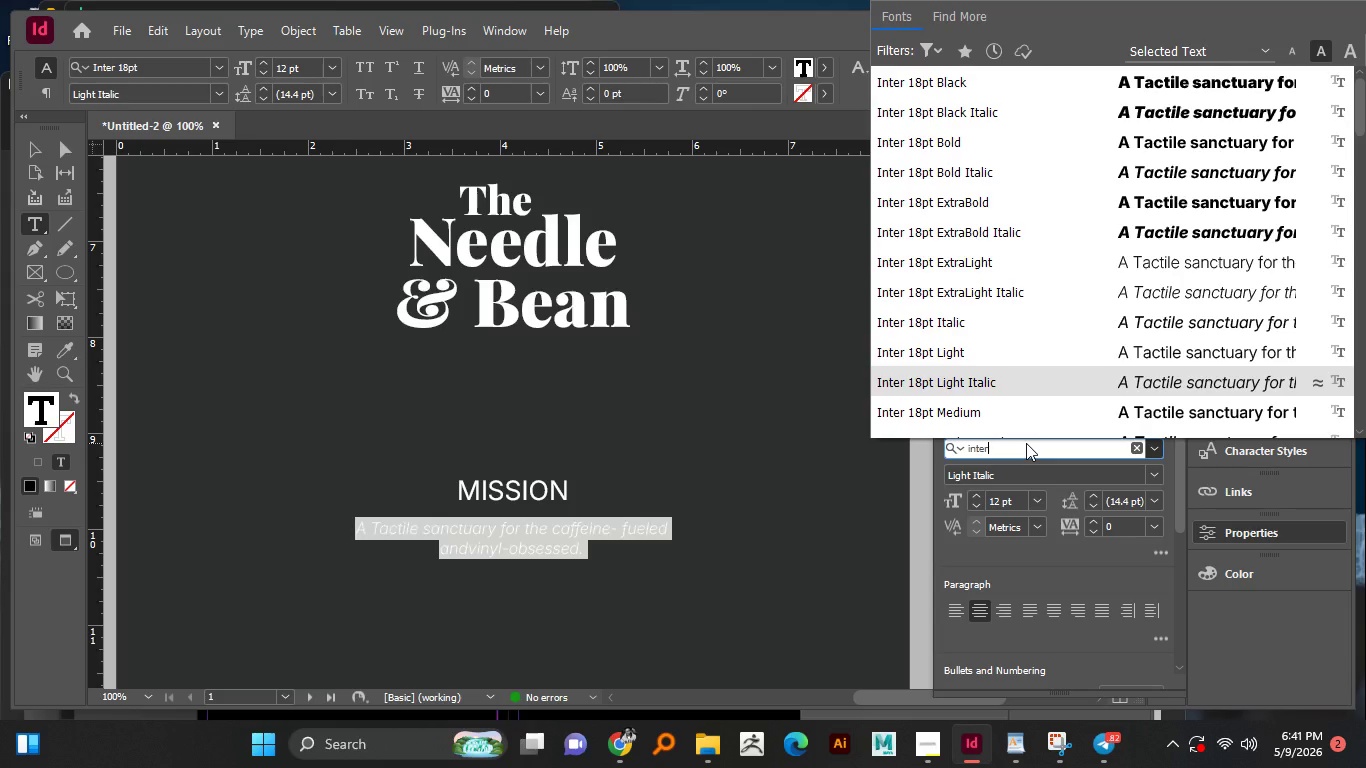 
key(ArrowUp)
 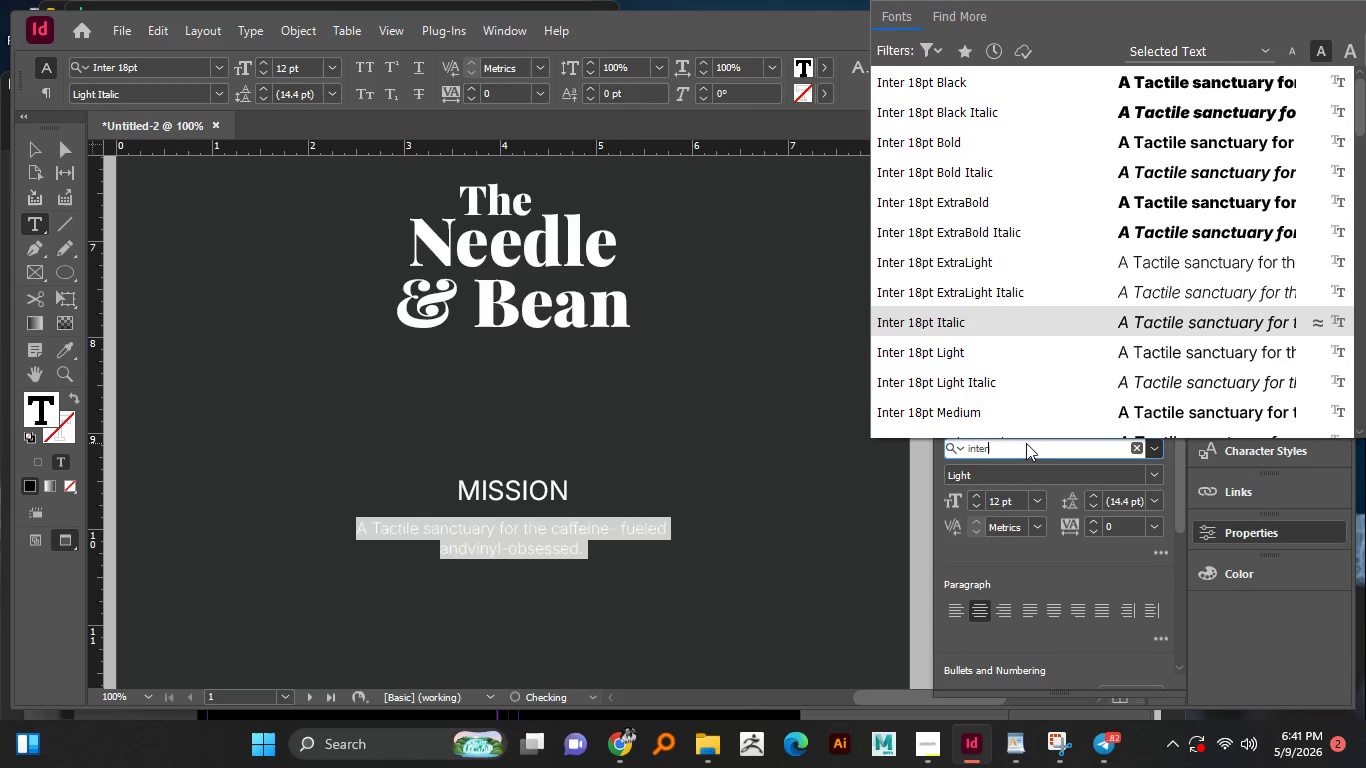 
key(ArrowUp)
 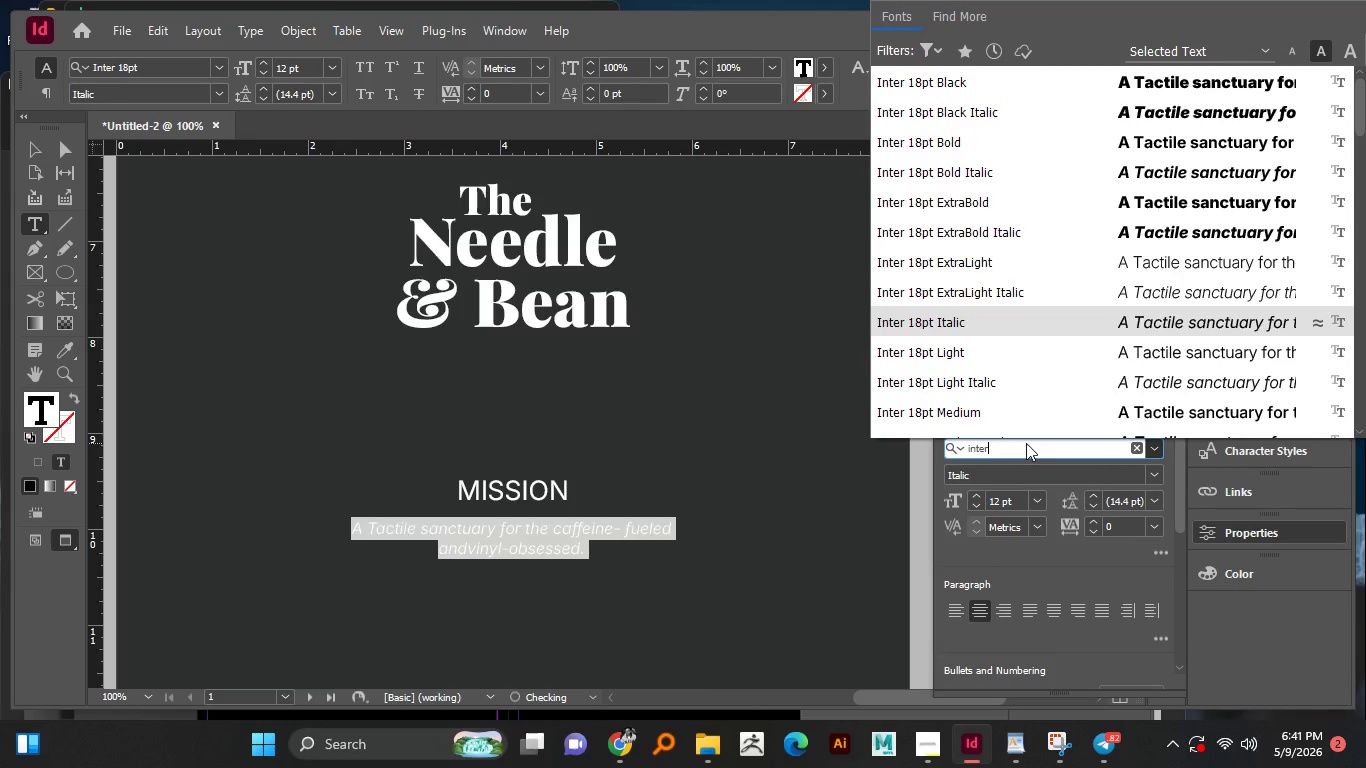 
key(ArrowDown)
 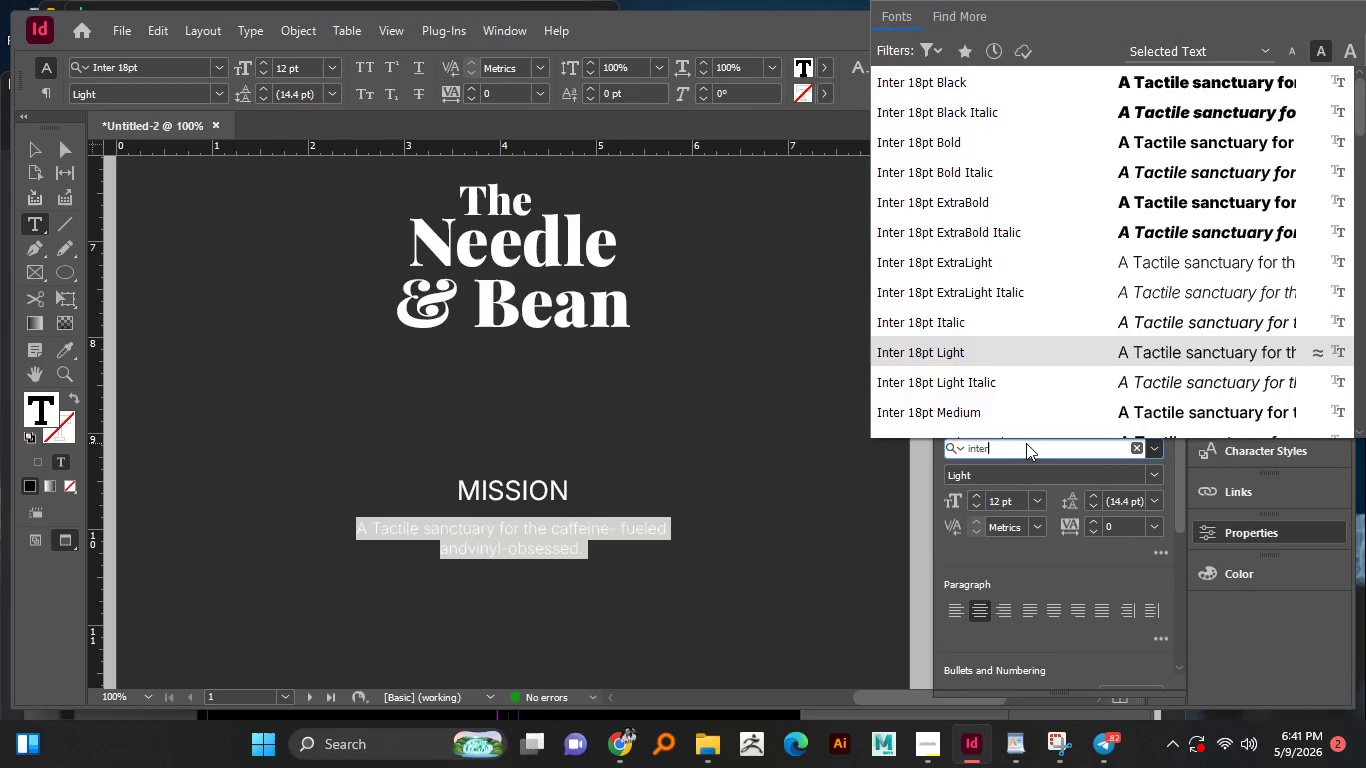 
key(Enter)
 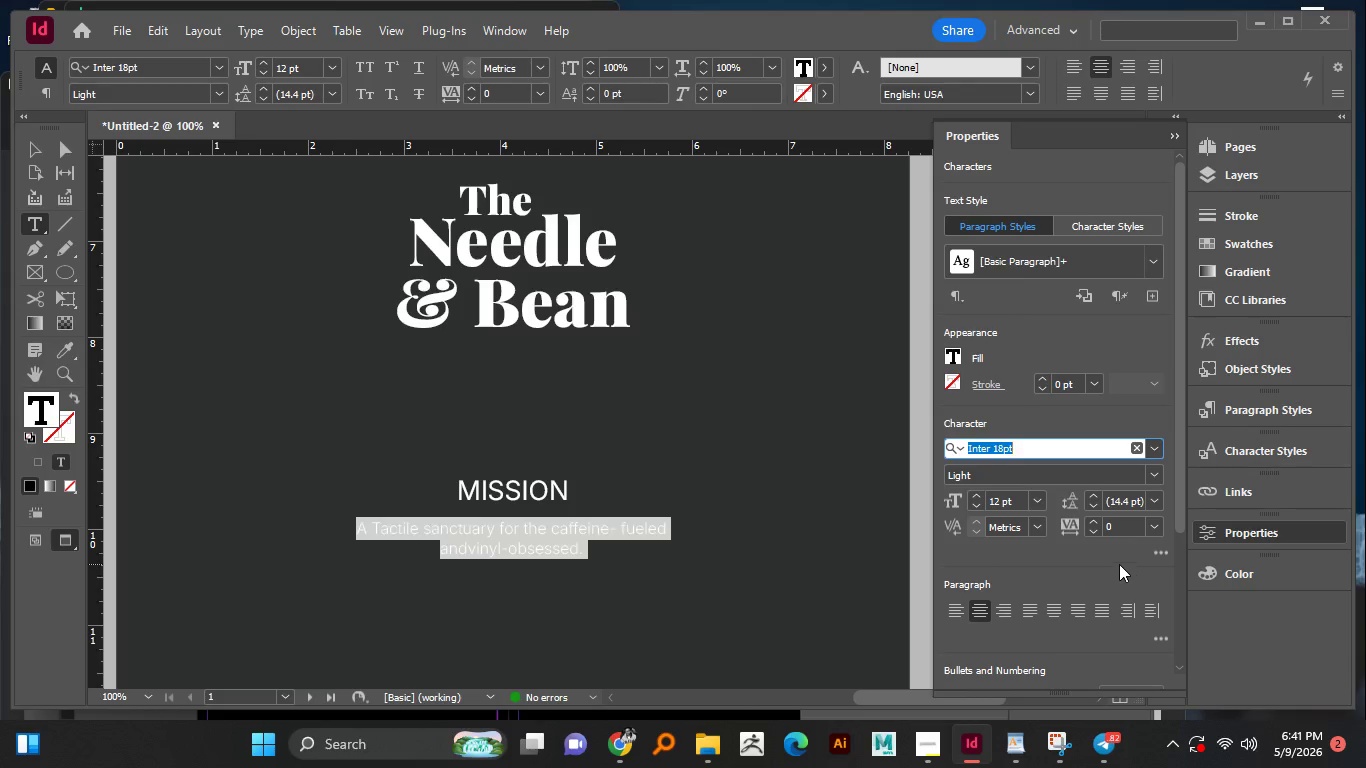 
left_click([1239, 608])
 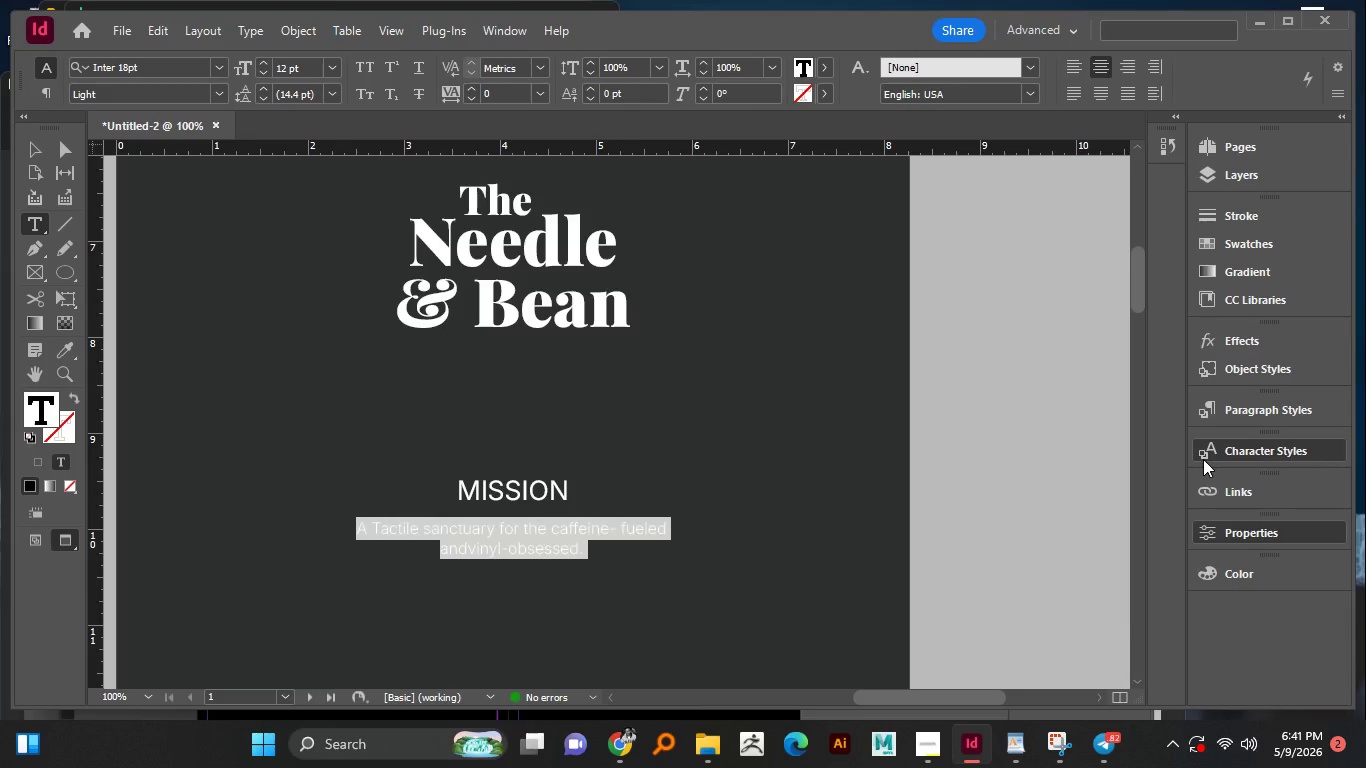 
wait(6.62)
 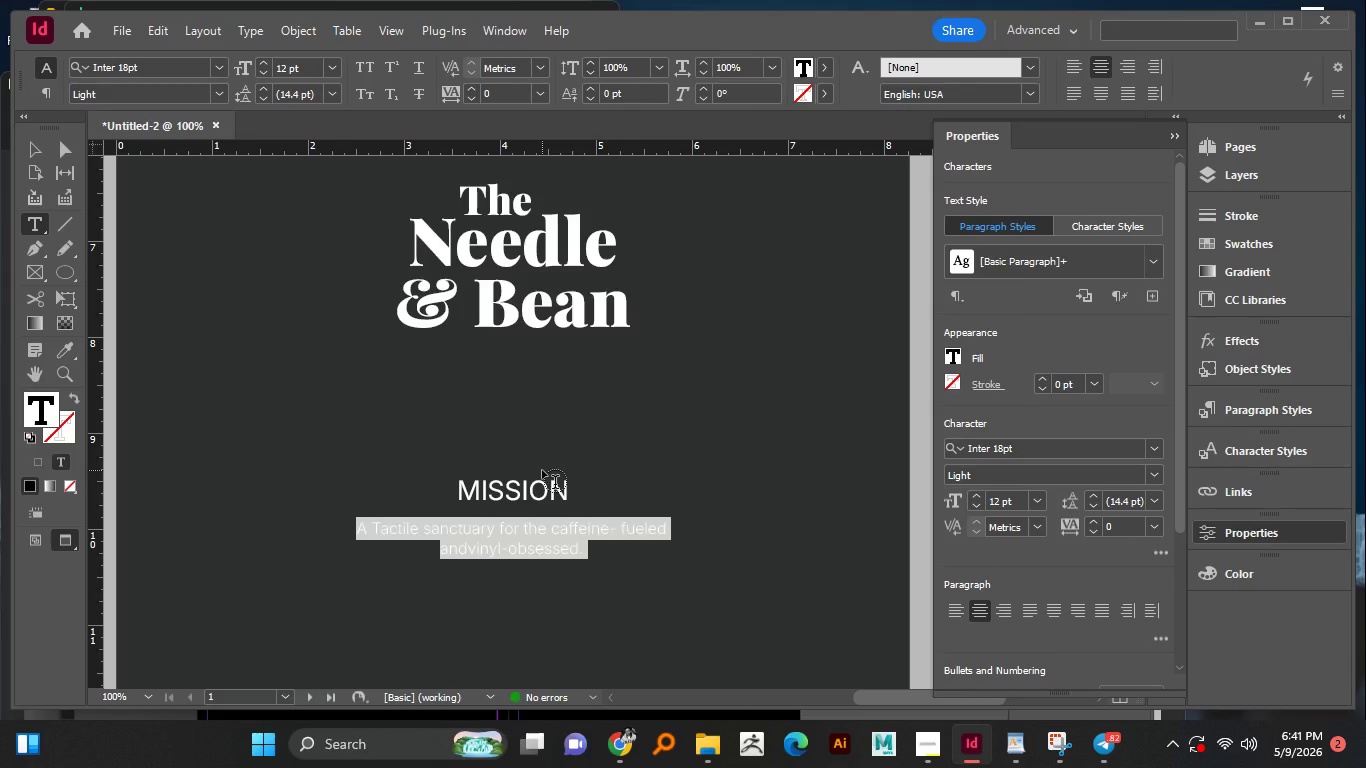 
left_click([1207, 258])
 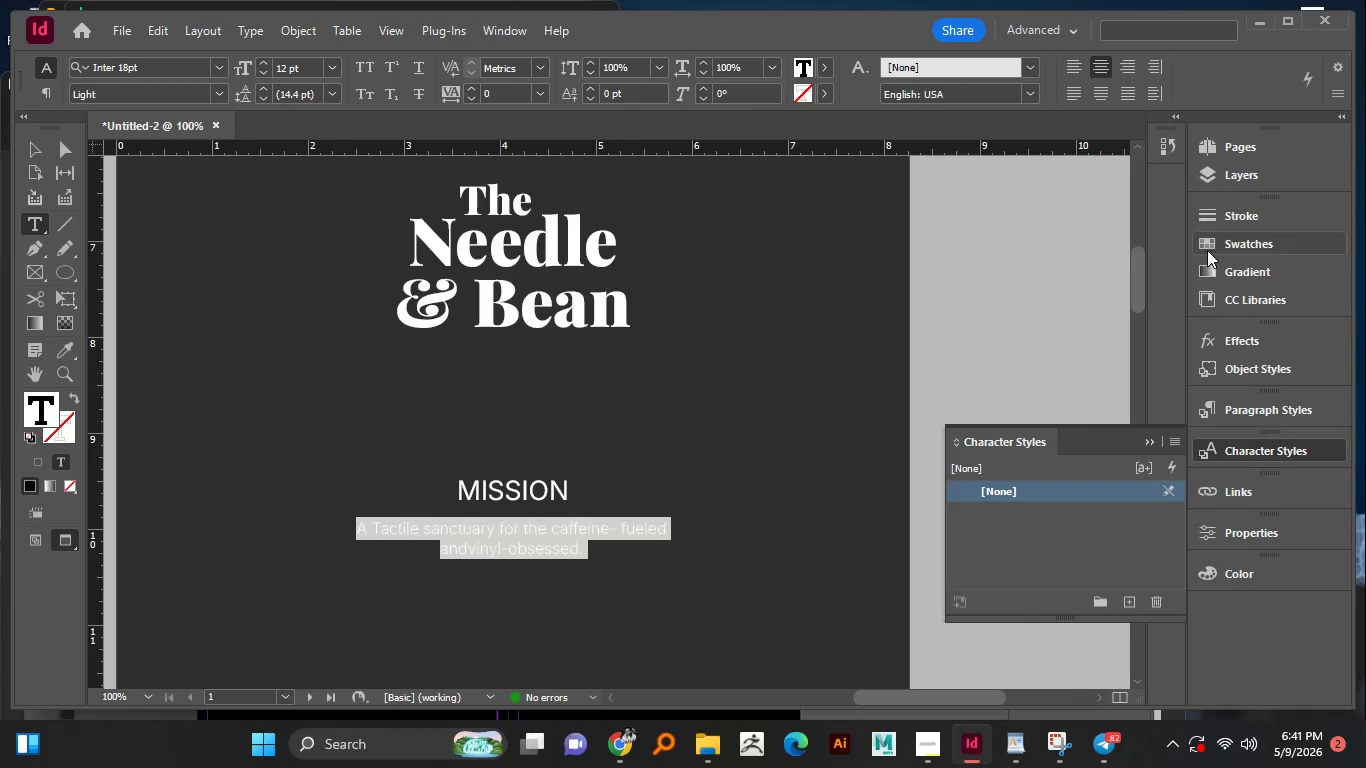 
left_click([1207, 250])
 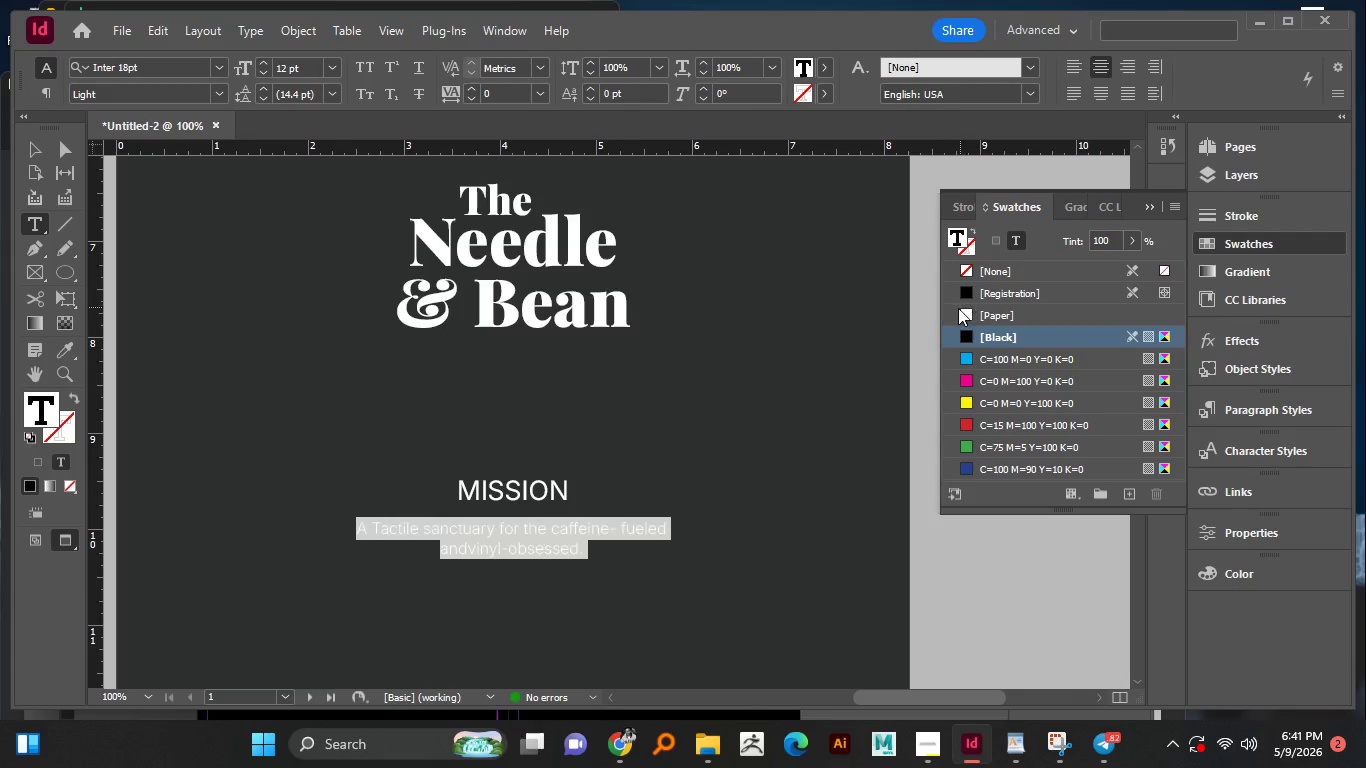 
left_click([958, 310])
 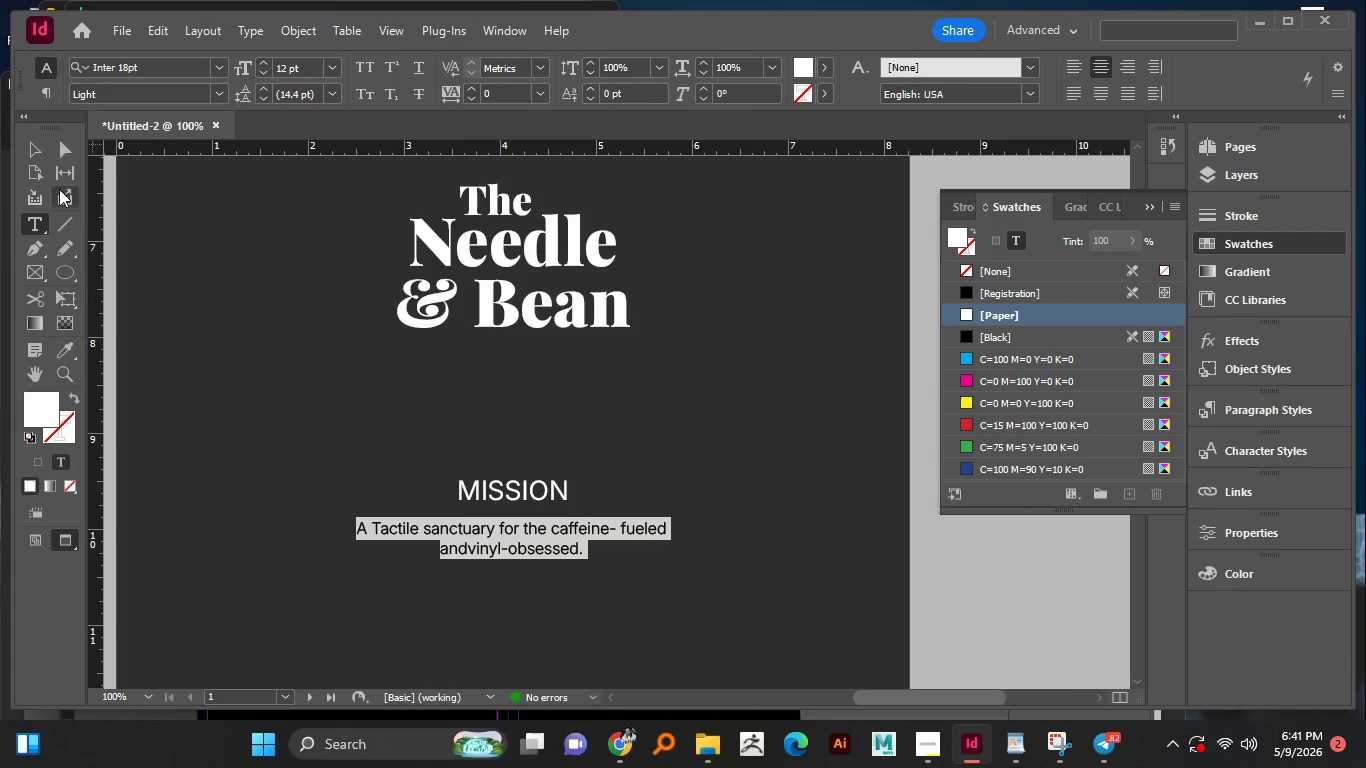 
left_click([36, 153])
 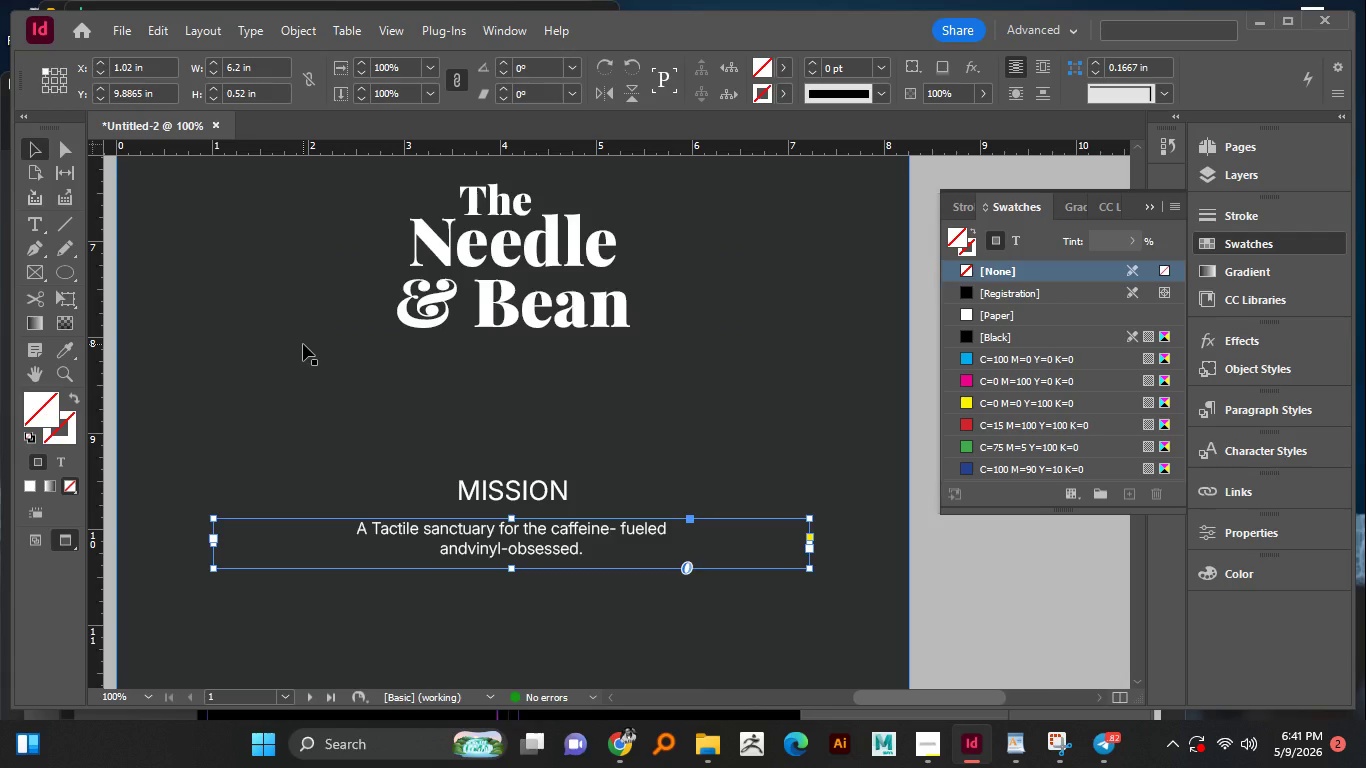 
wait(8.64)
 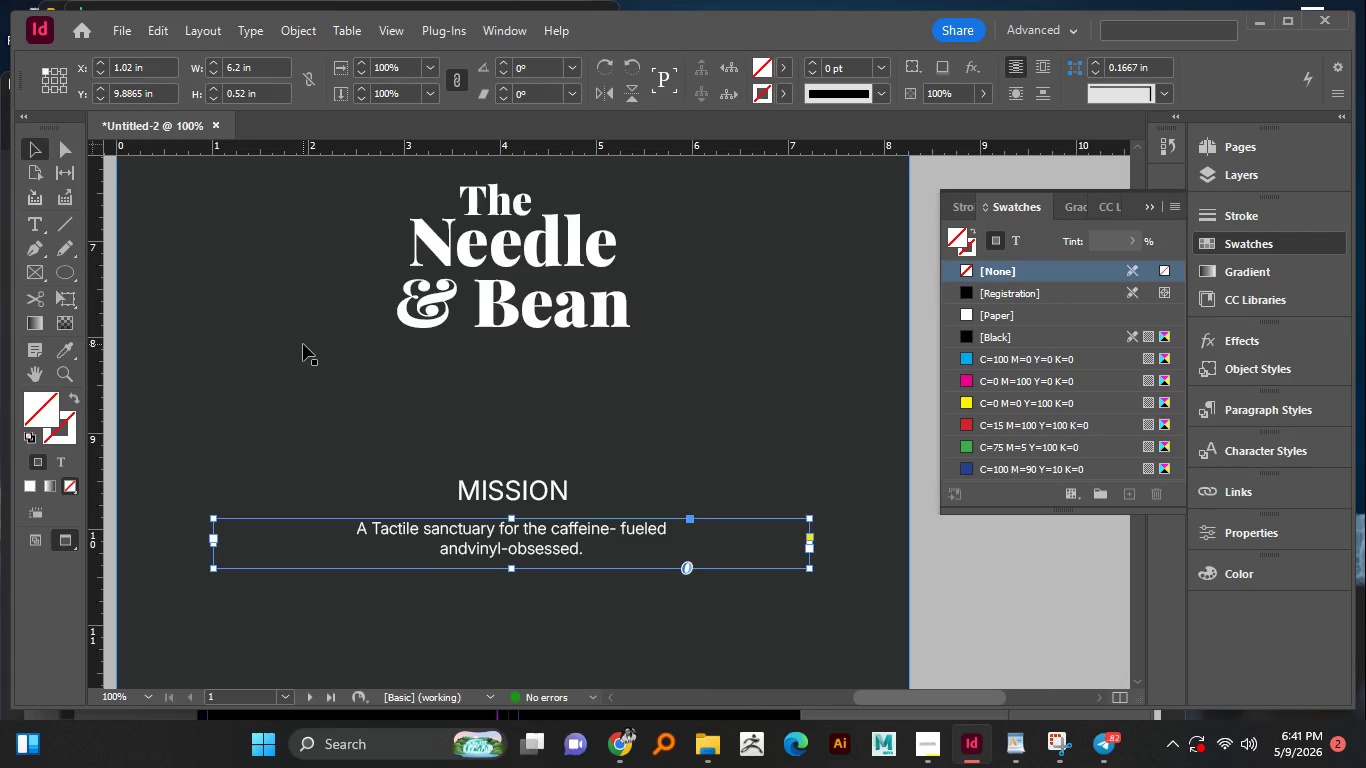 
left_click([320, 378])
 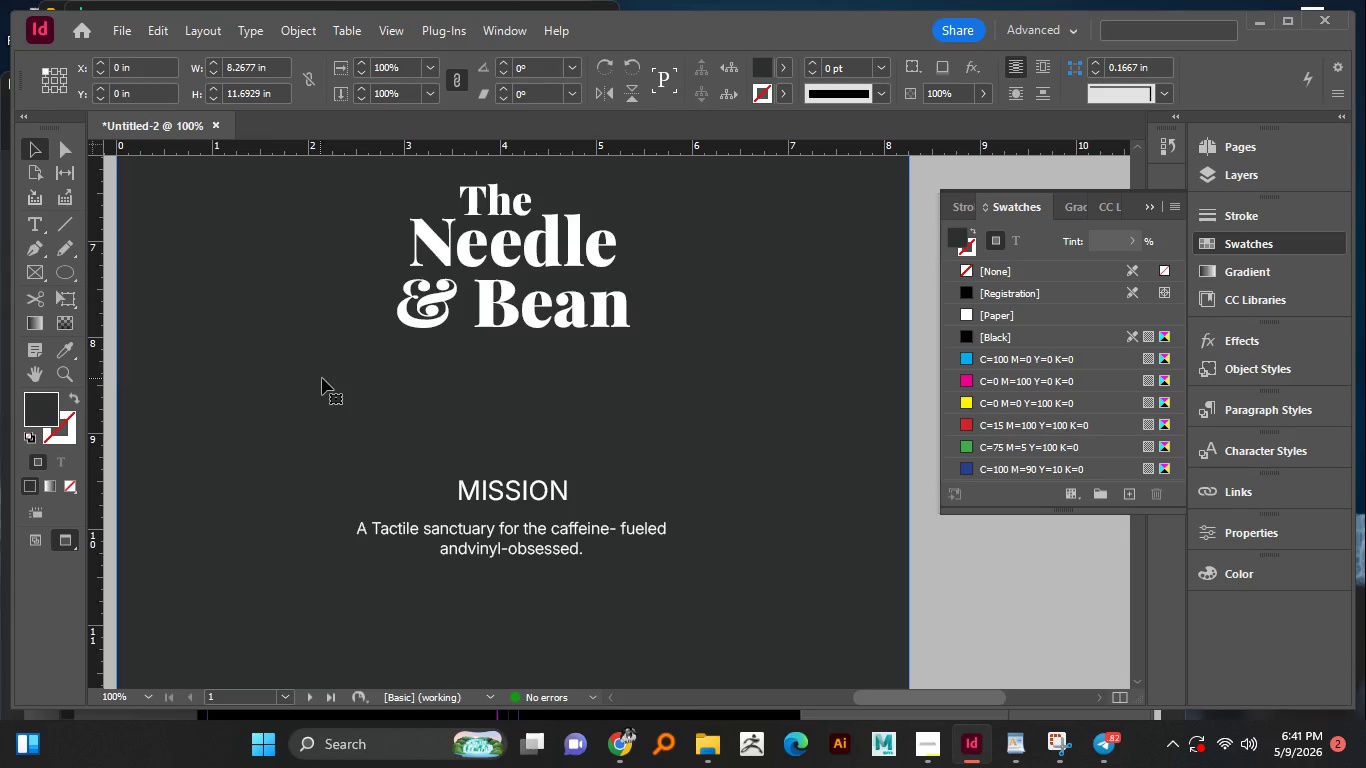 
hold_key(key=AltLeft, duration=1.53)
 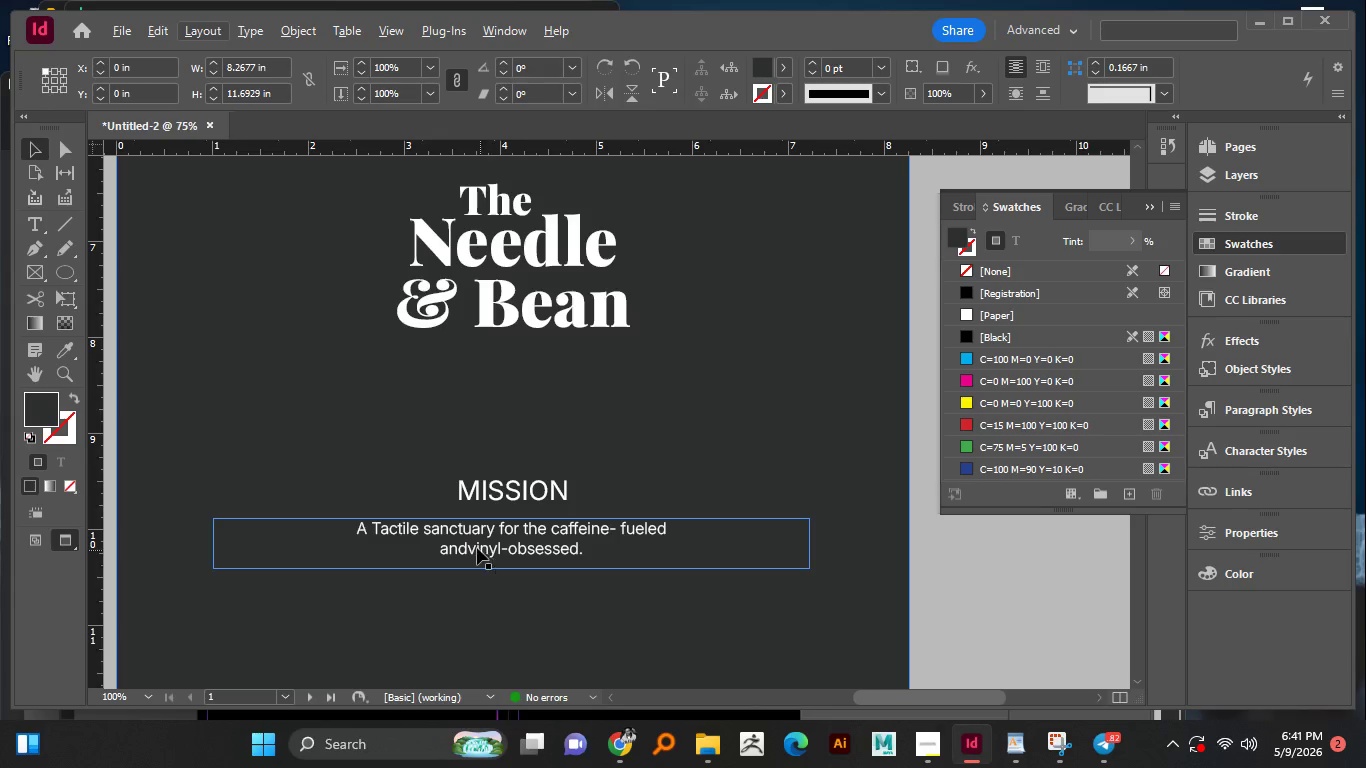 
hold_key(key=AltLeft, duration=1.44)
scroll: coordinate [470, 546], scroll_direction: down, amount: 2.0
 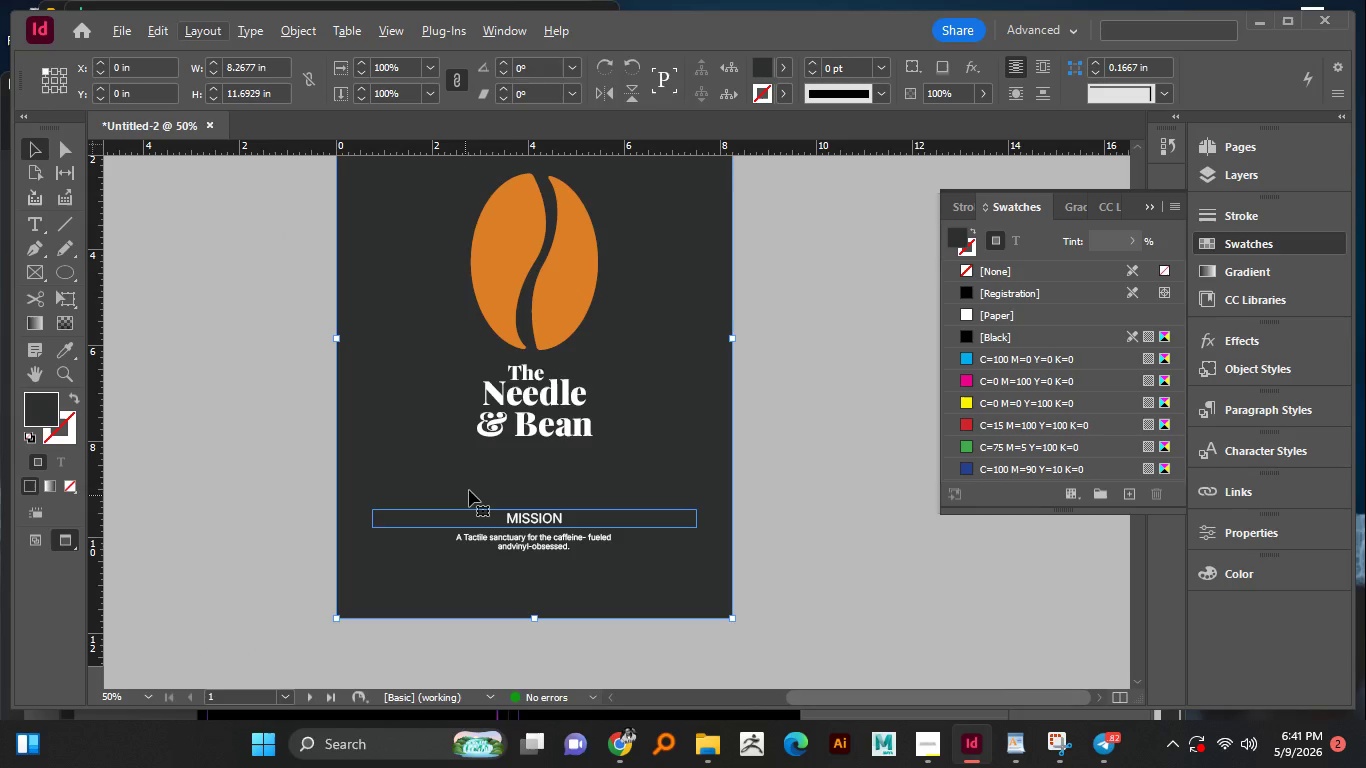 
hold_key(key=AltLeft, duration=24.78)
scroll: coordinate [597, 418], scroll_direction: up, amount: 1.0
 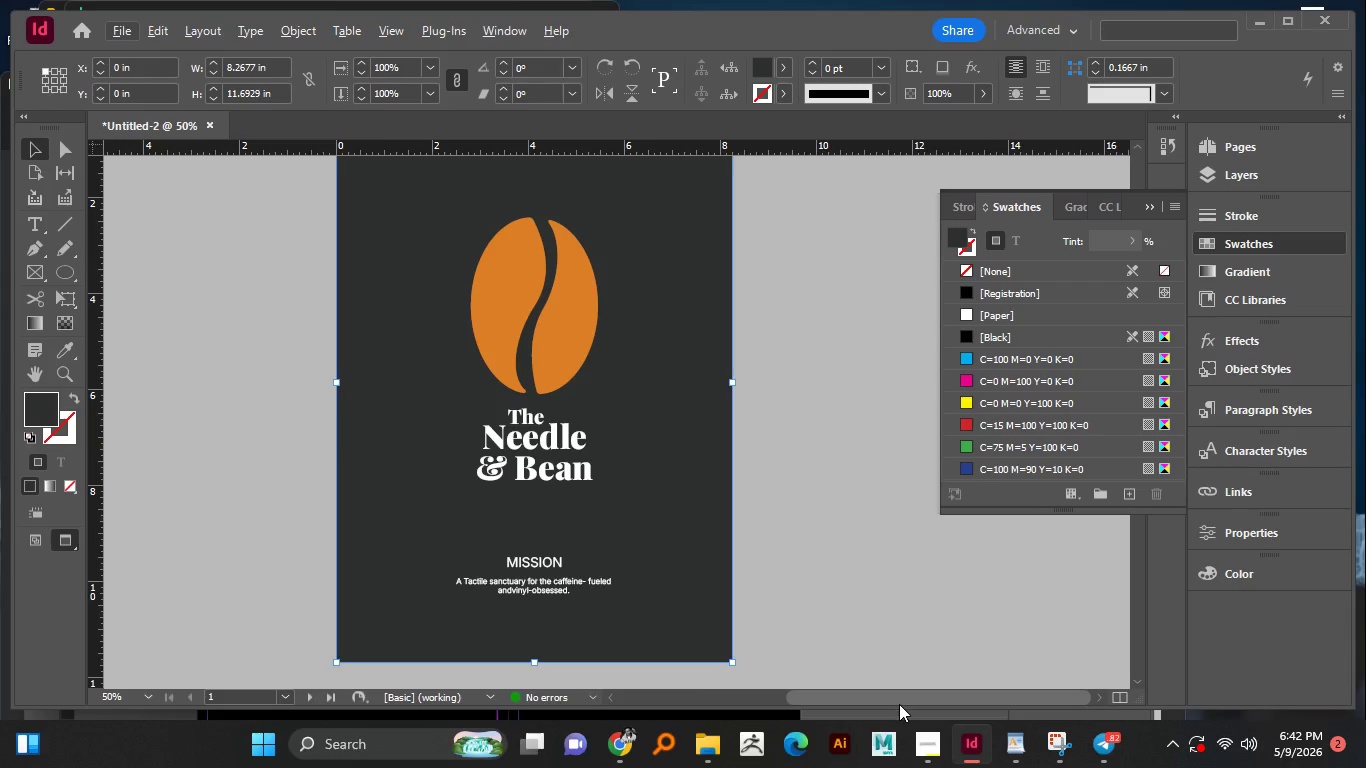 
hold_key(key=AltLeft, duration=1.51)
scroll: coordinate [576, 327], scroll_direction: up, amount: 1.0
 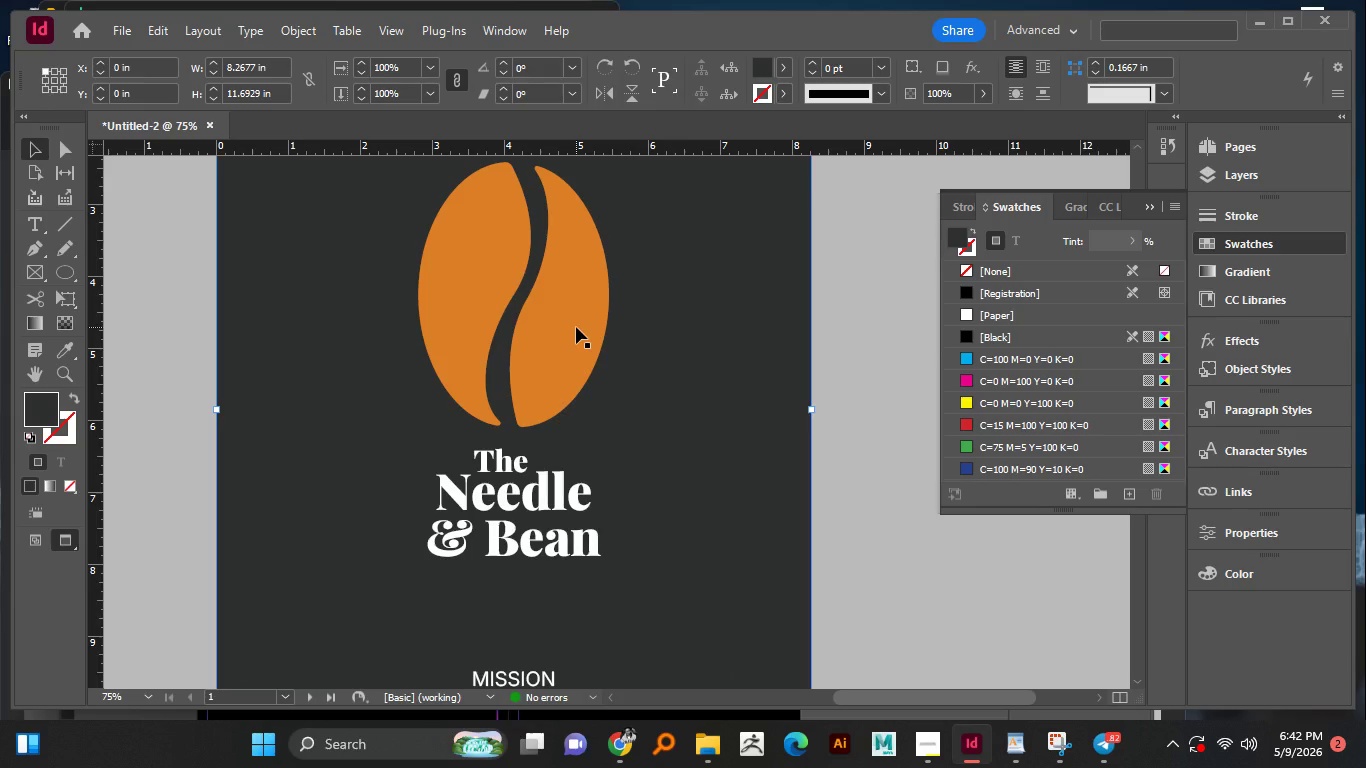 
hold_key(key=AltLeft, duration=0.67)
 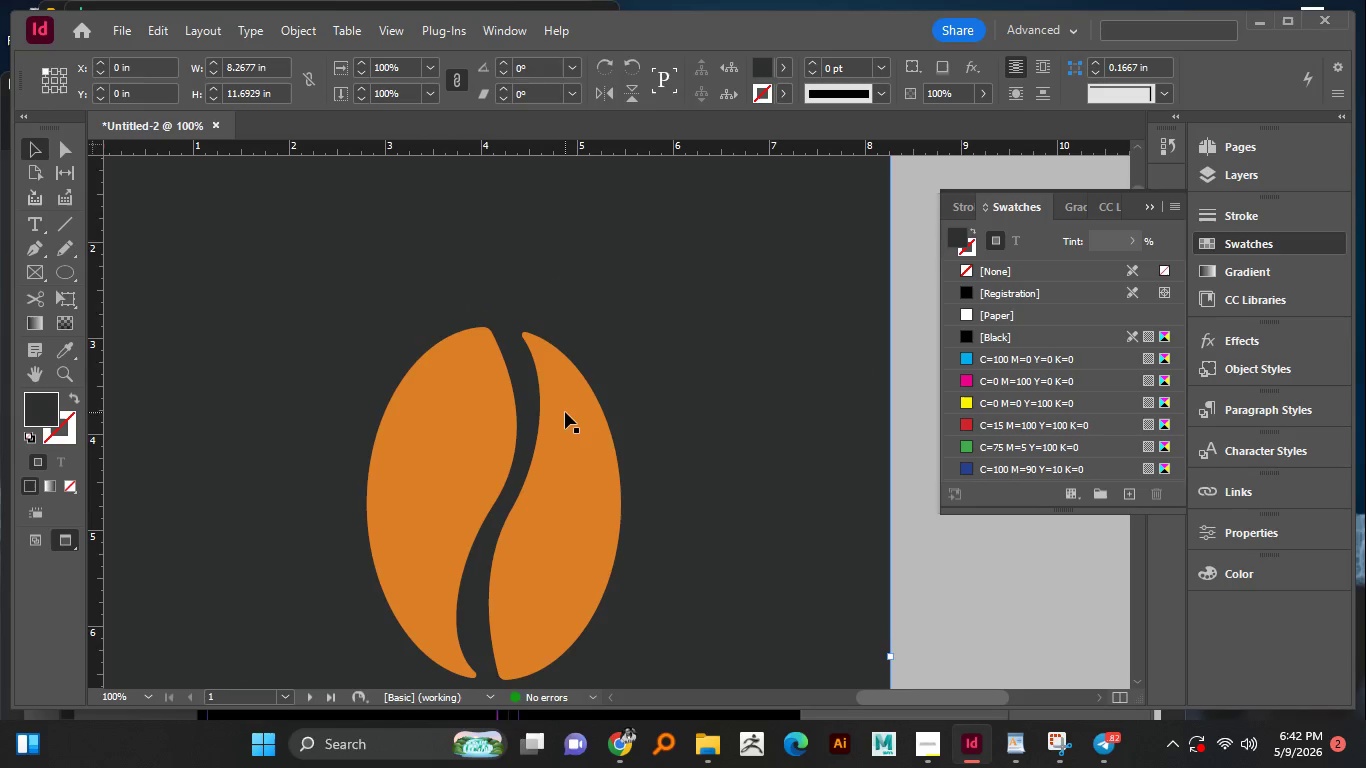 
key(Alt+AltLeft)
 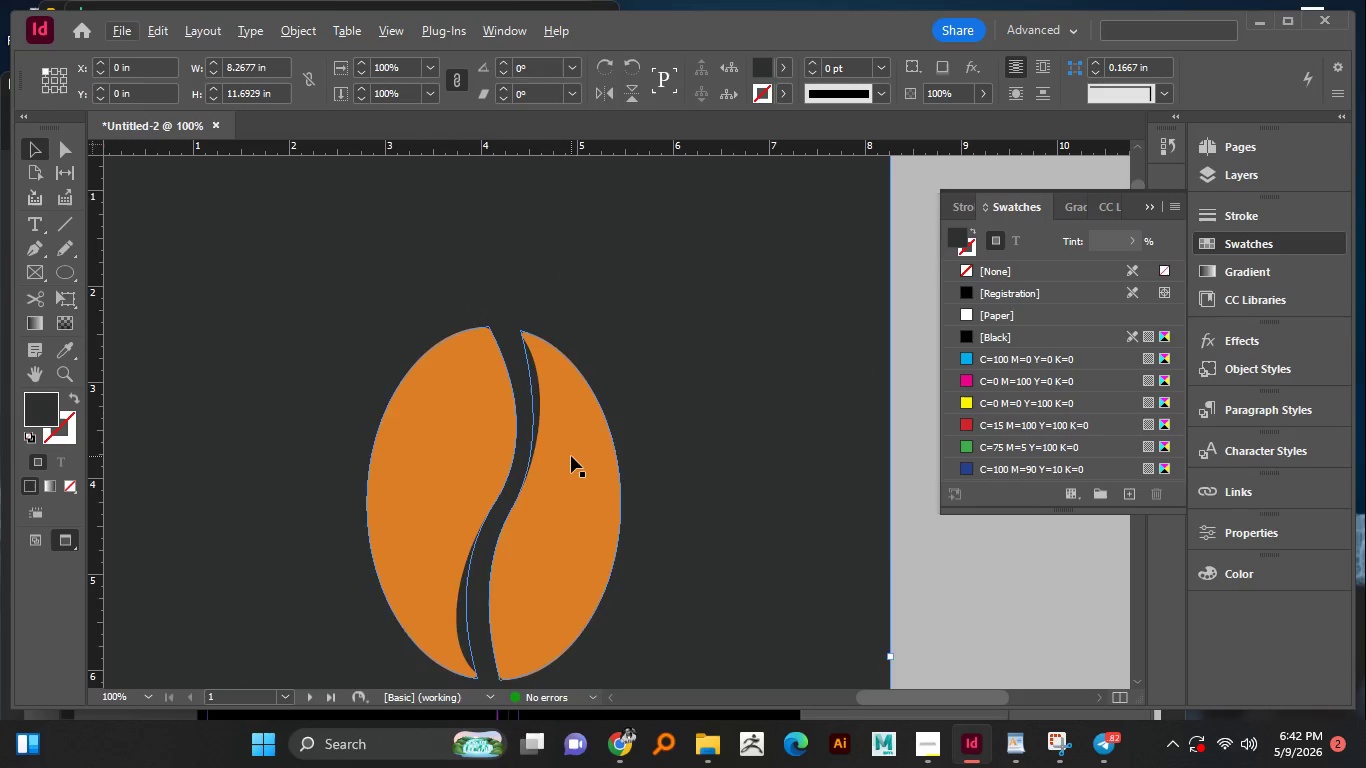 
scroll: coordinate [565, 412], scroll_direction: up, amount: 6.0
 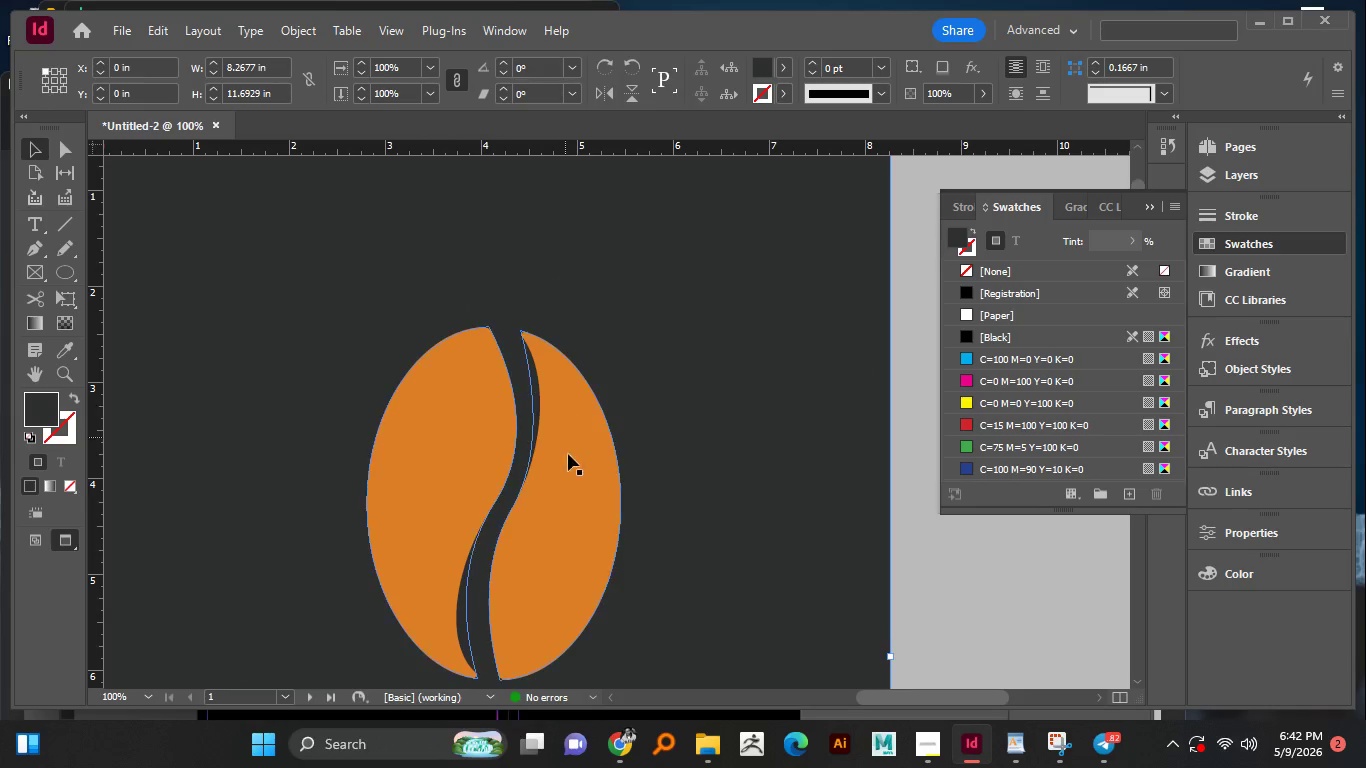 
scroll: coordinate [571, 456], scroll_direction: down, amount: 2.0
 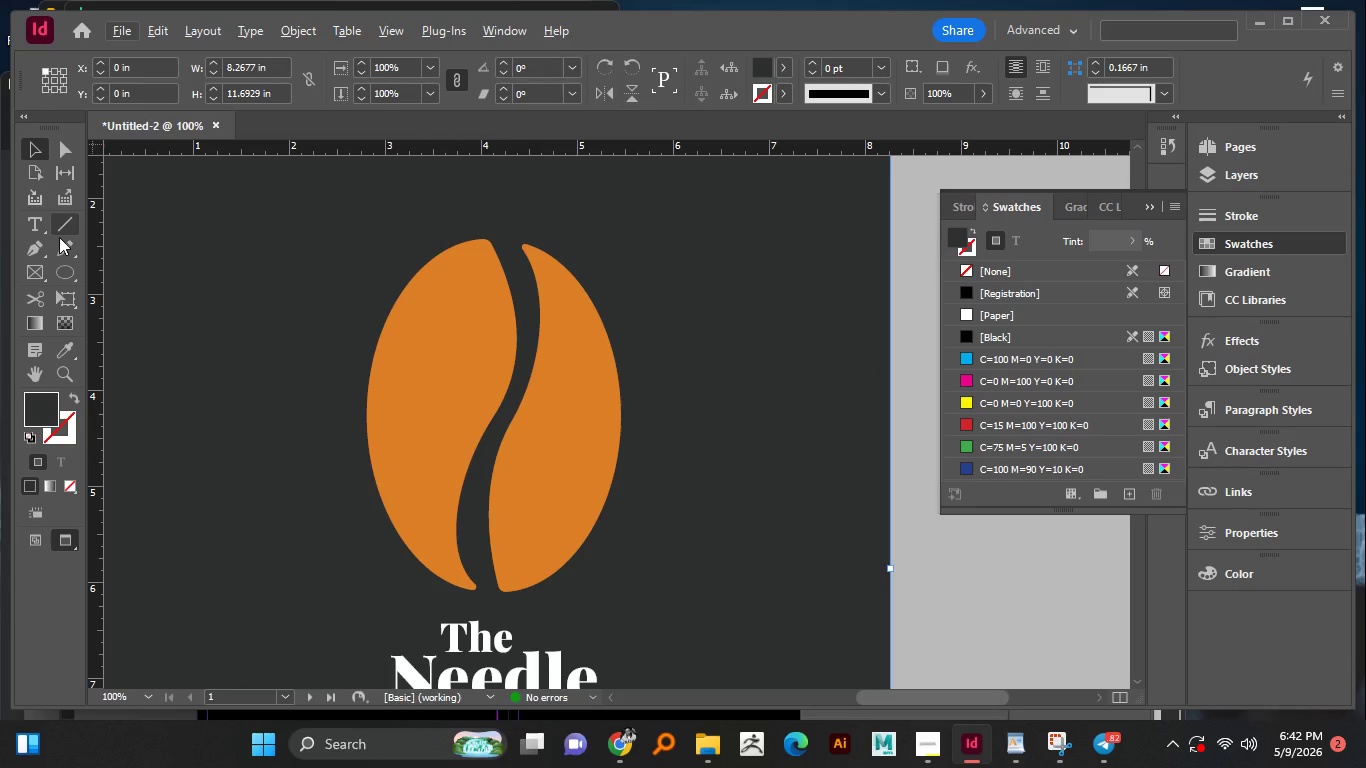 
left_click([37, 250])
 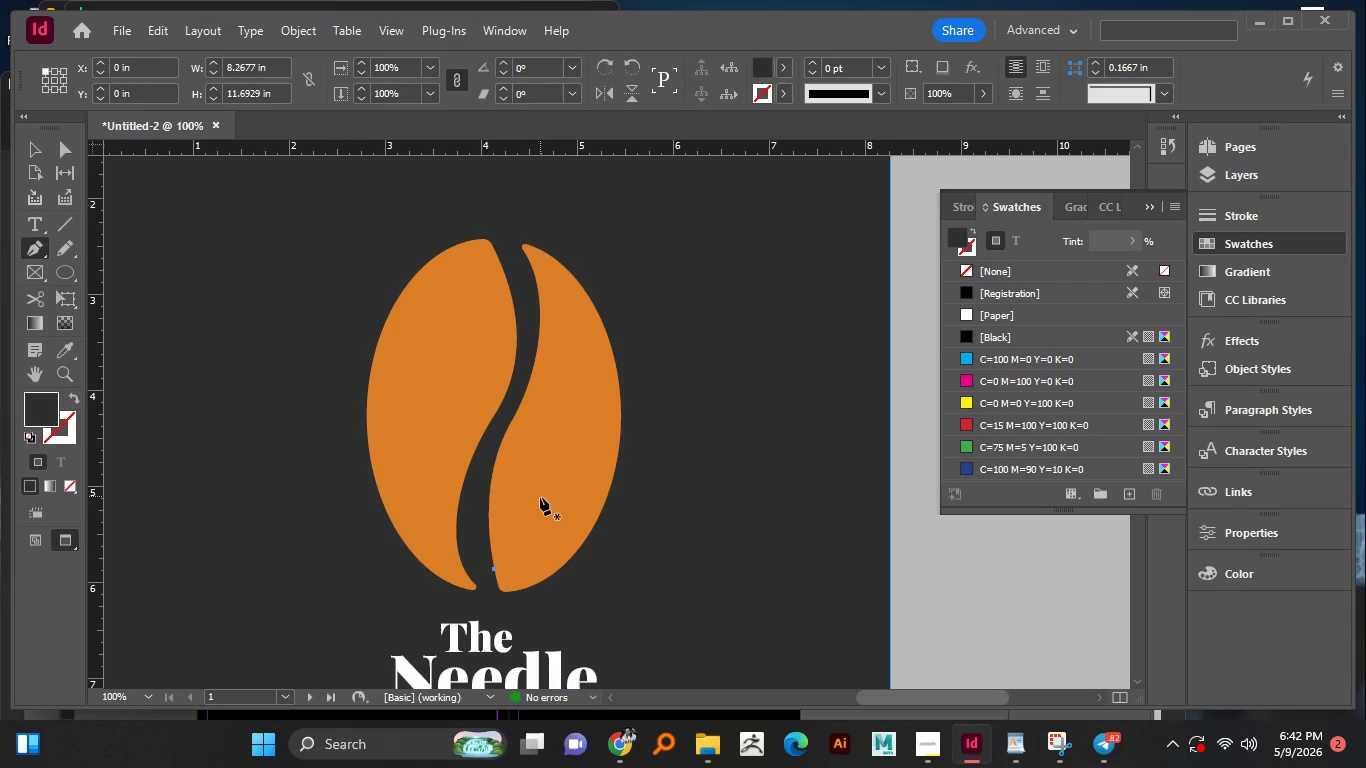 
left_click([531, 498])
 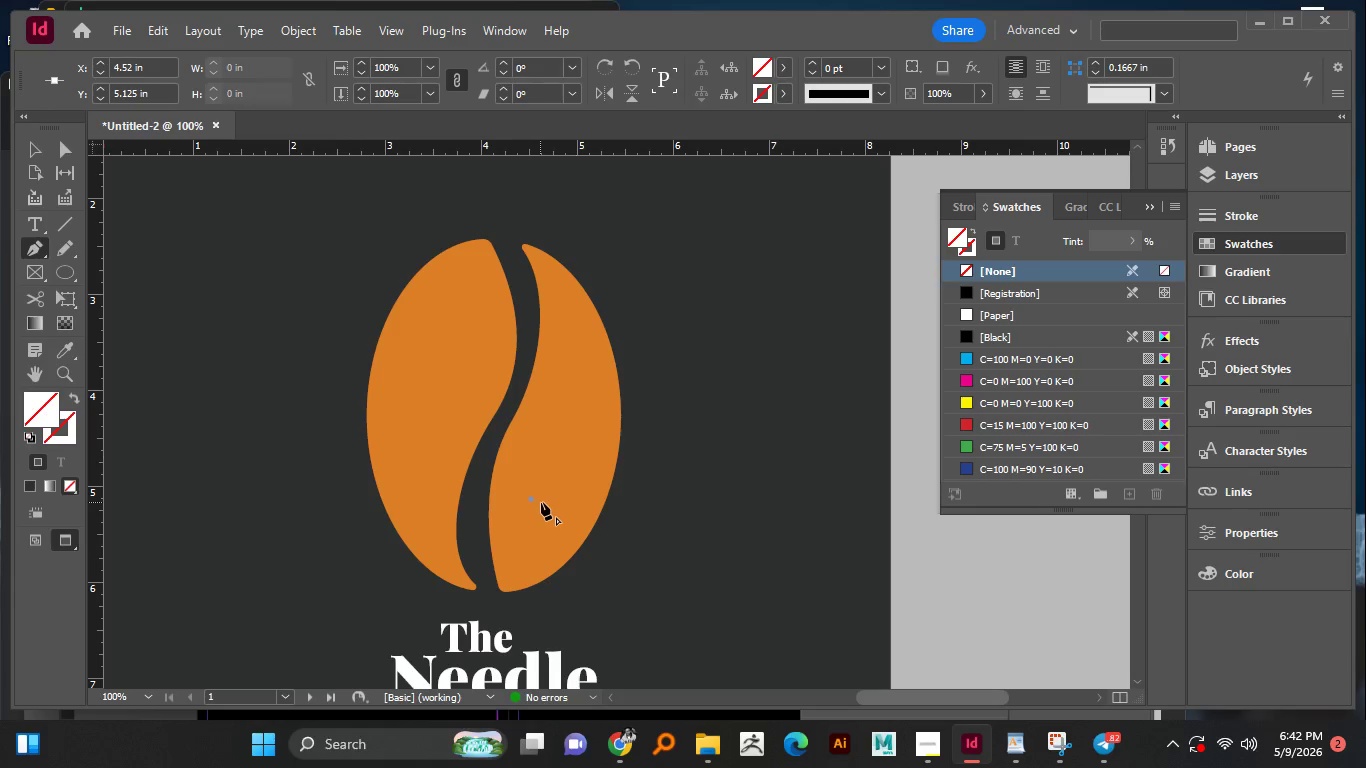 
hold_key(key=ShiftLeft, duration=1.52)
left_click([550, 502])
 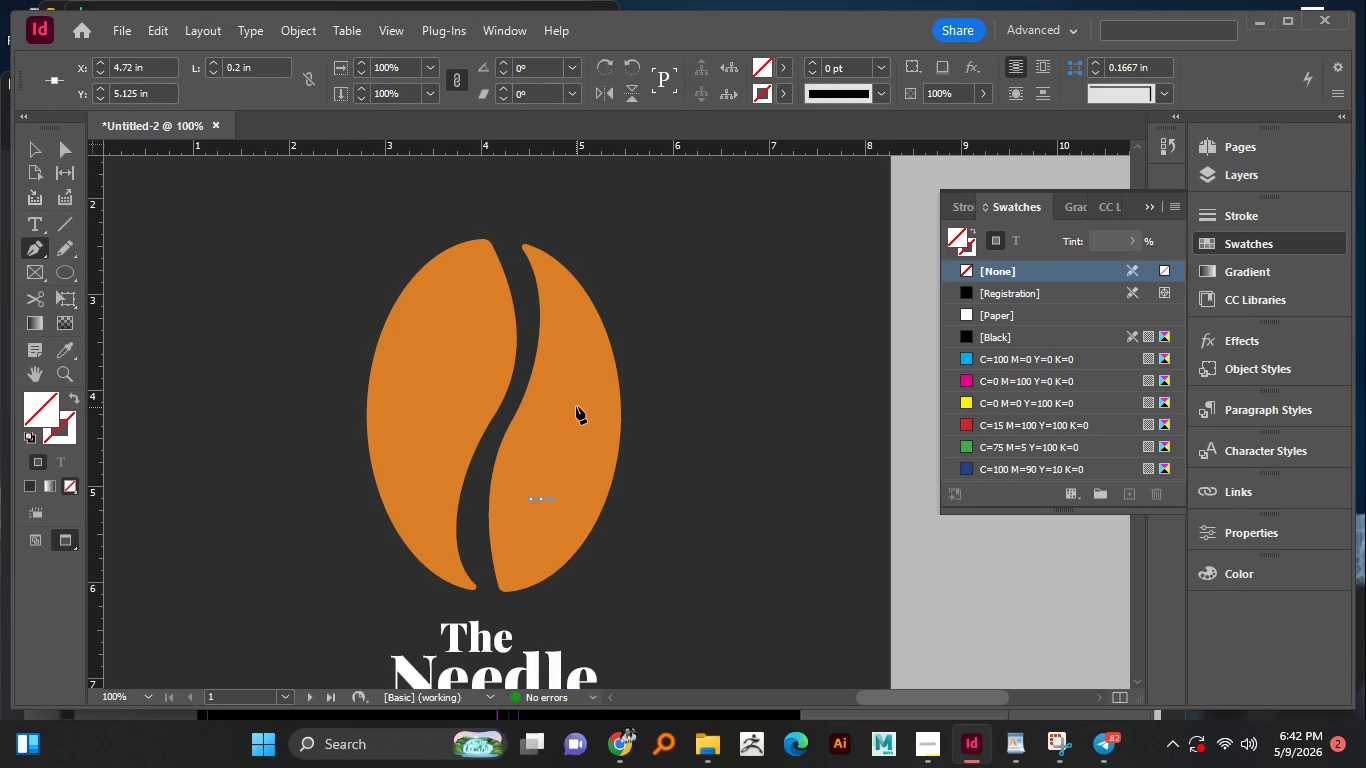 
left_click_drag(start_coordinate=[574, 405], to_coordinate=[621, 341])
 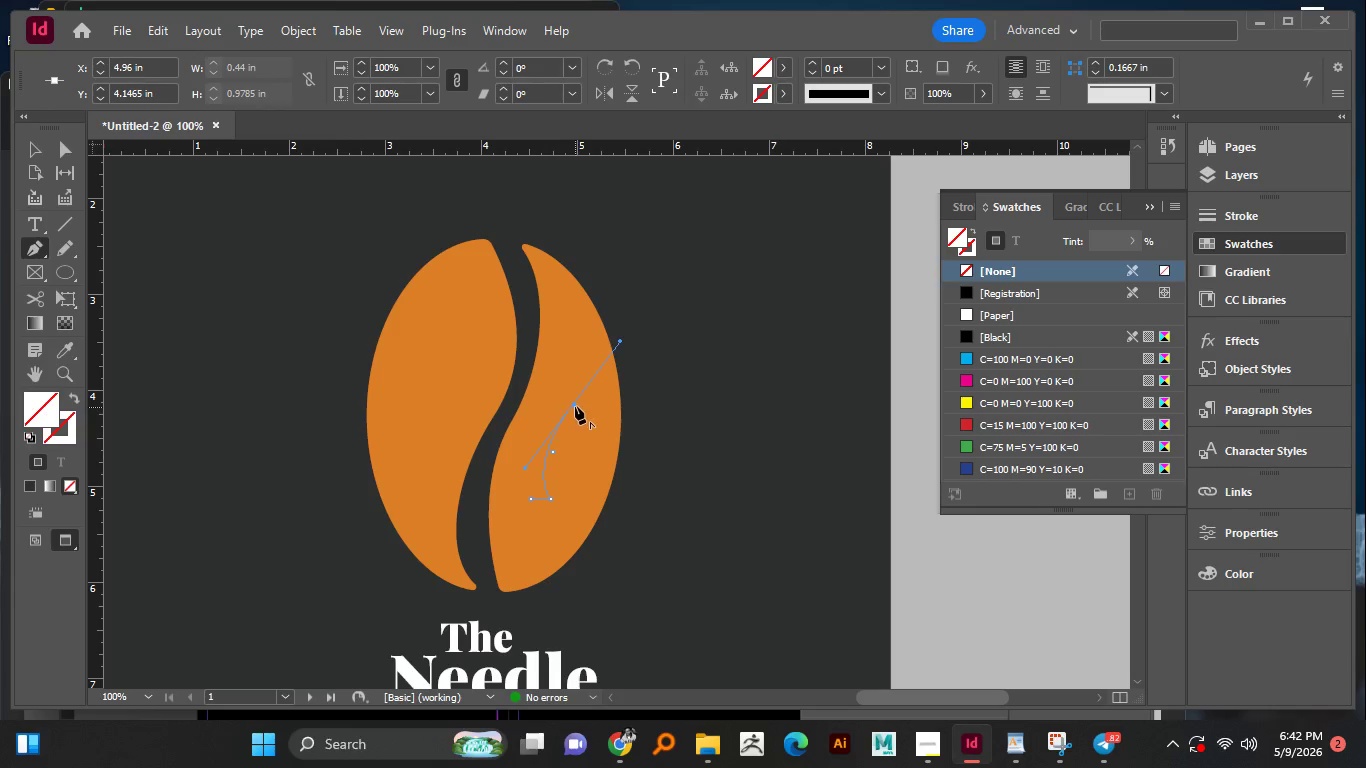 
left_click([575, 404])
 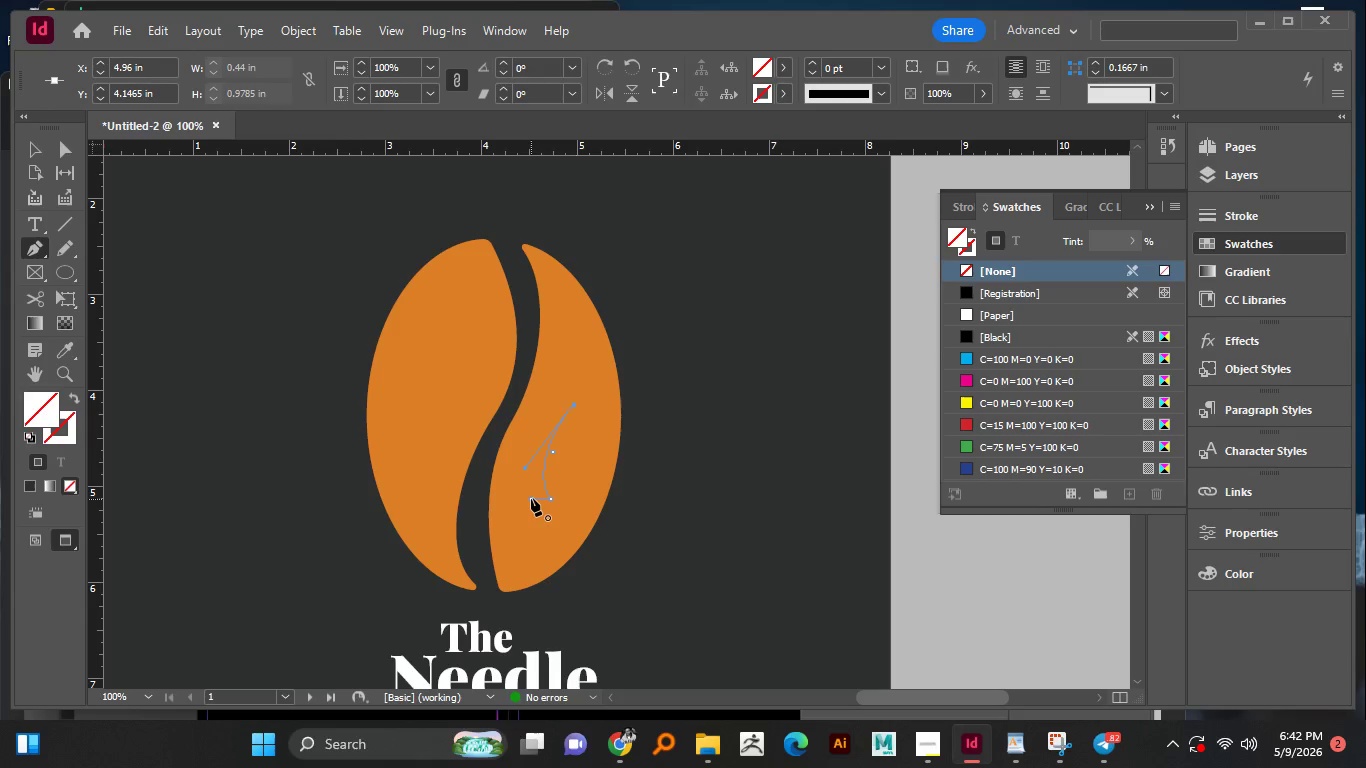 
left_click([531, 496])
 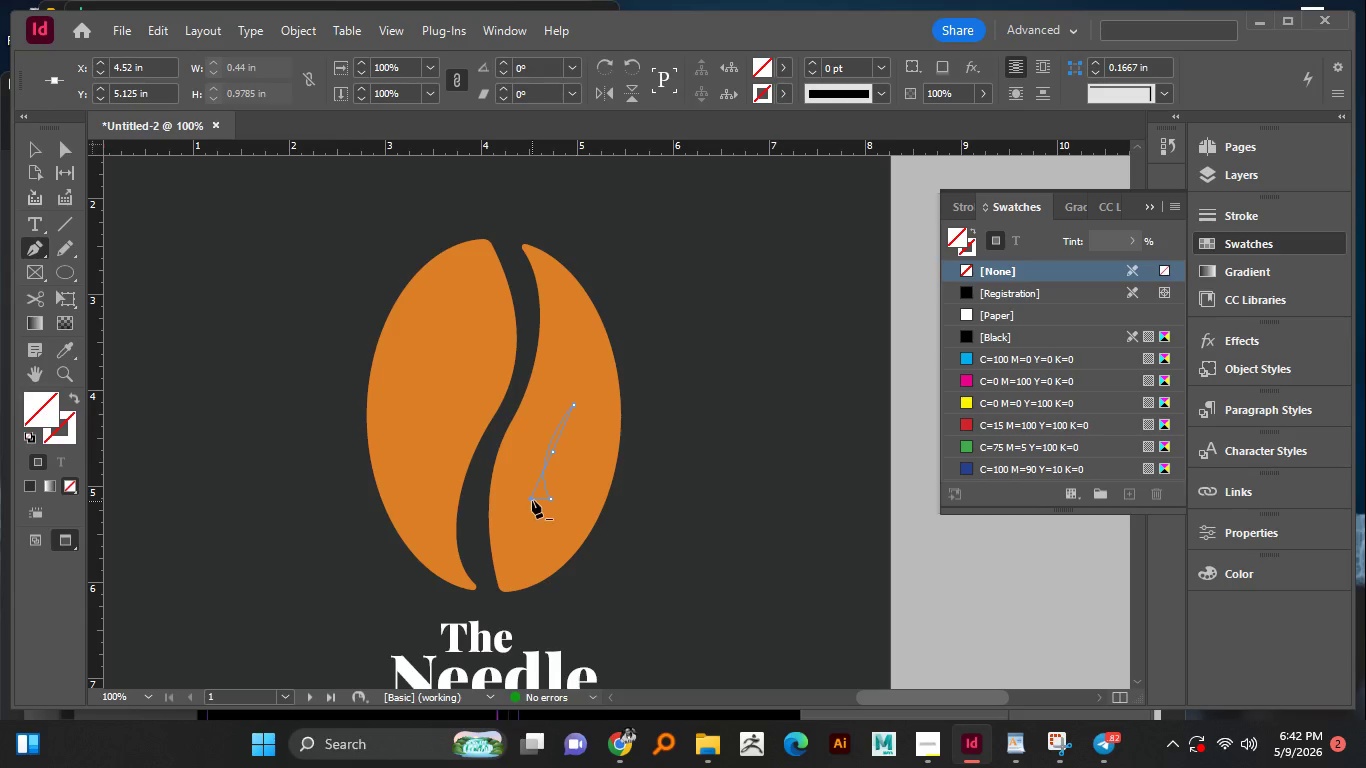 
key(Control+Z)
 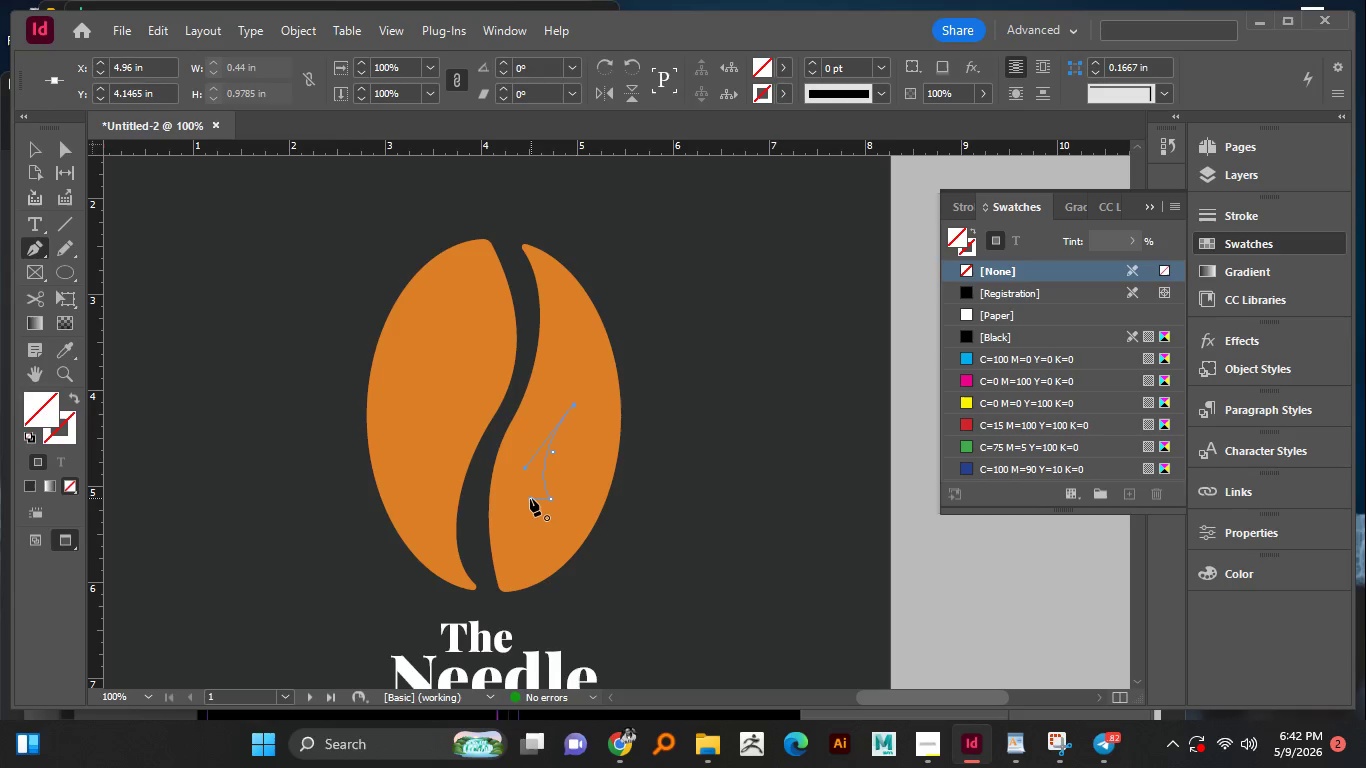 
left_click_drag(start_coordinate=[530, 498], to_coordinate=[518, 431])
 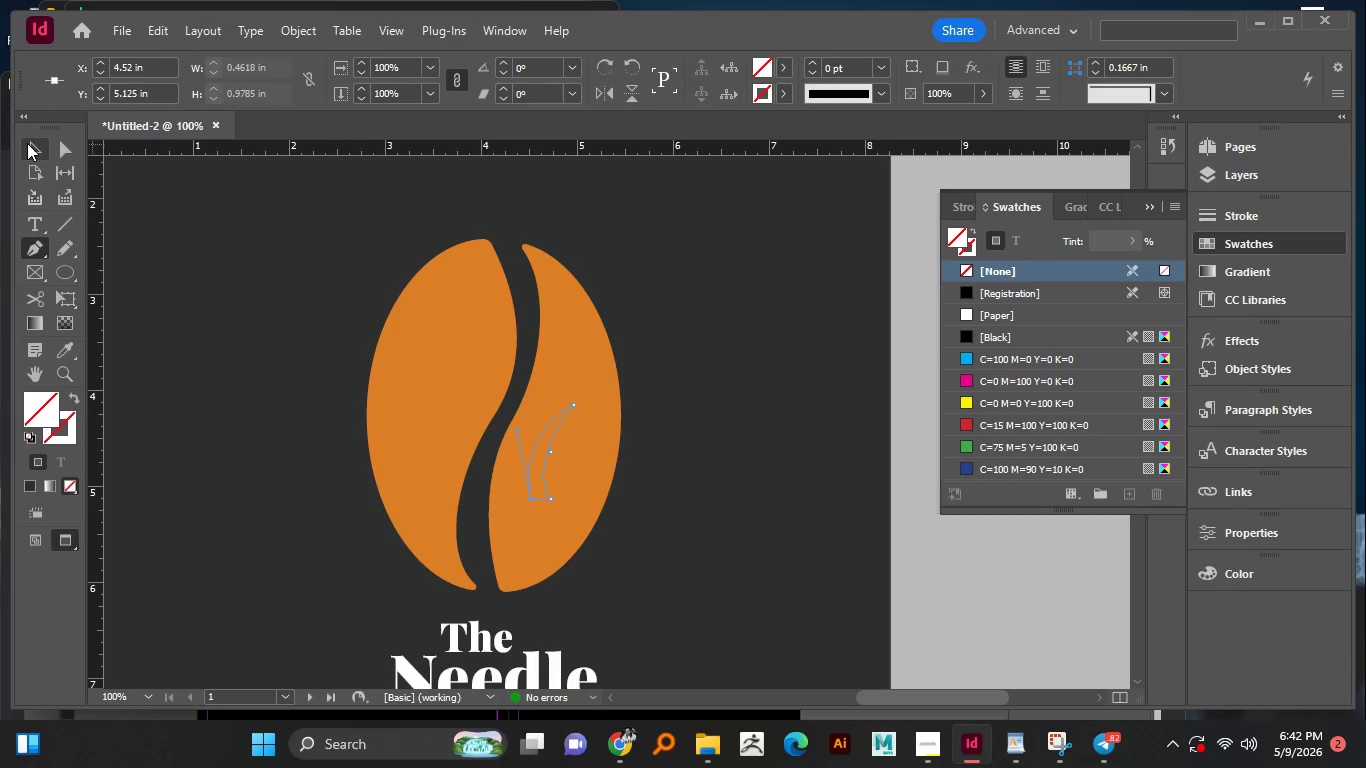 
left_click([31, 143])
 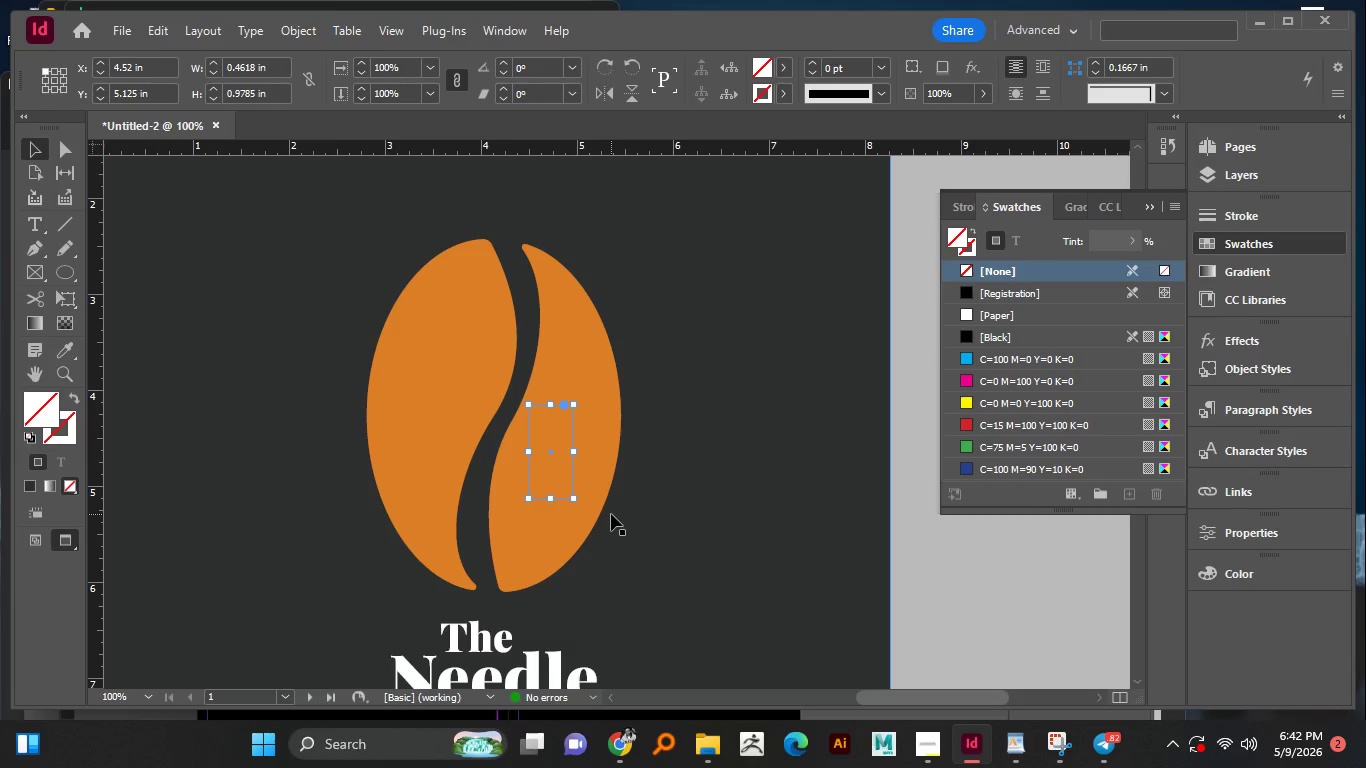 
hold_key(key=AltLeft, duration=0.73)
scroll: coordinate [551, 502], scroll_direction: up, amount: 2.0
 